 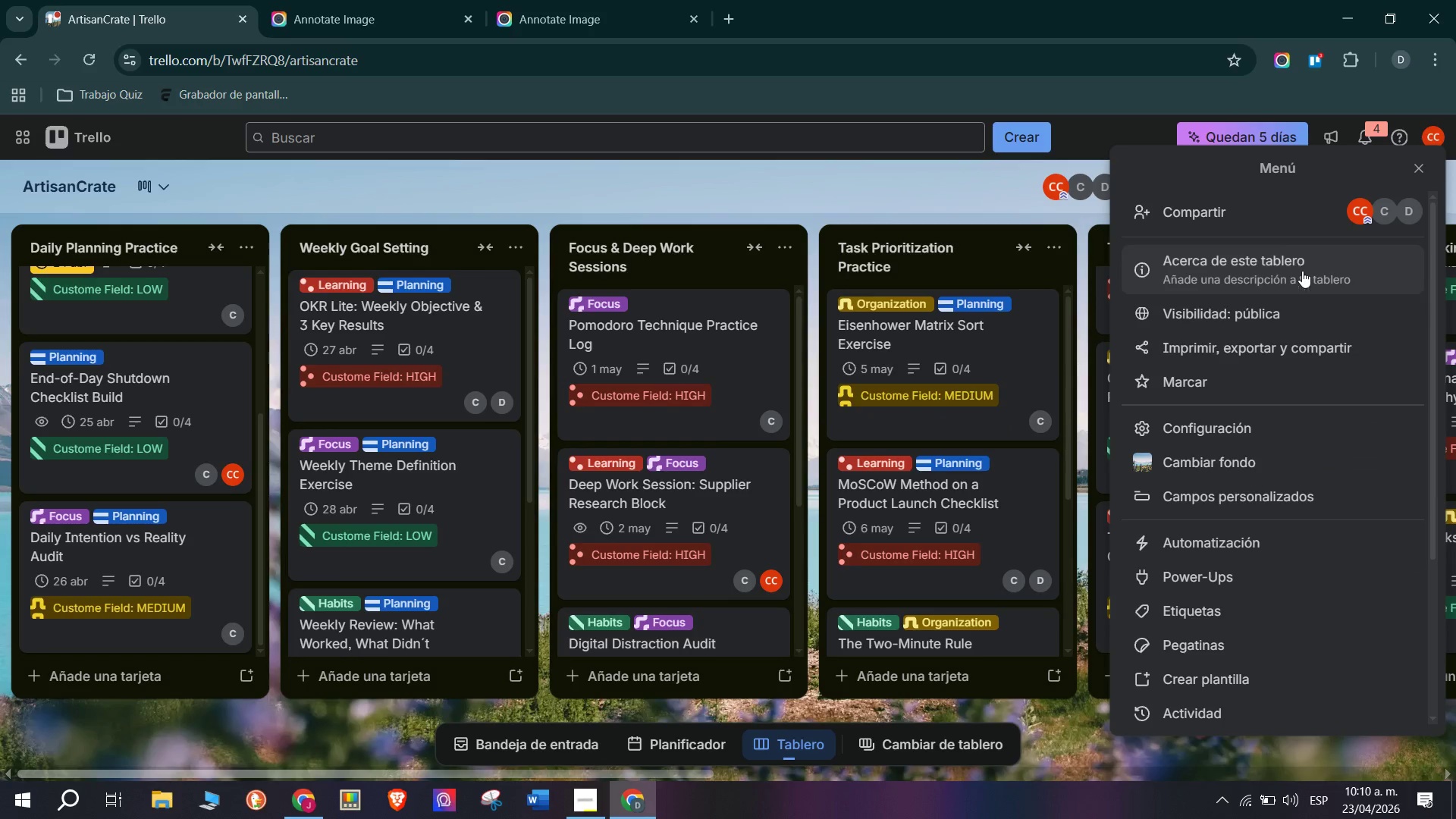 
left_click([1260, 541])
 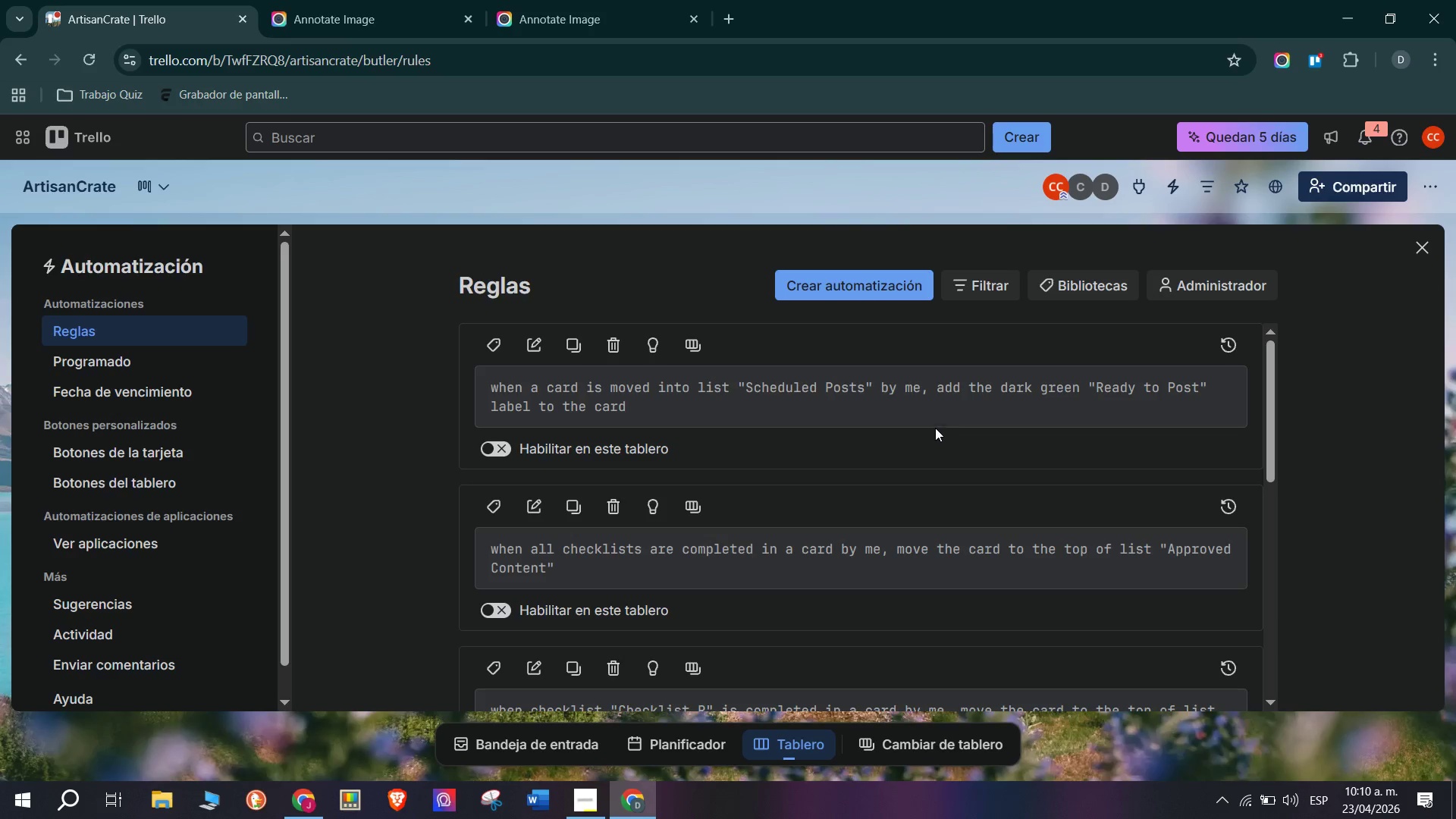 
left_click([864, 288])
 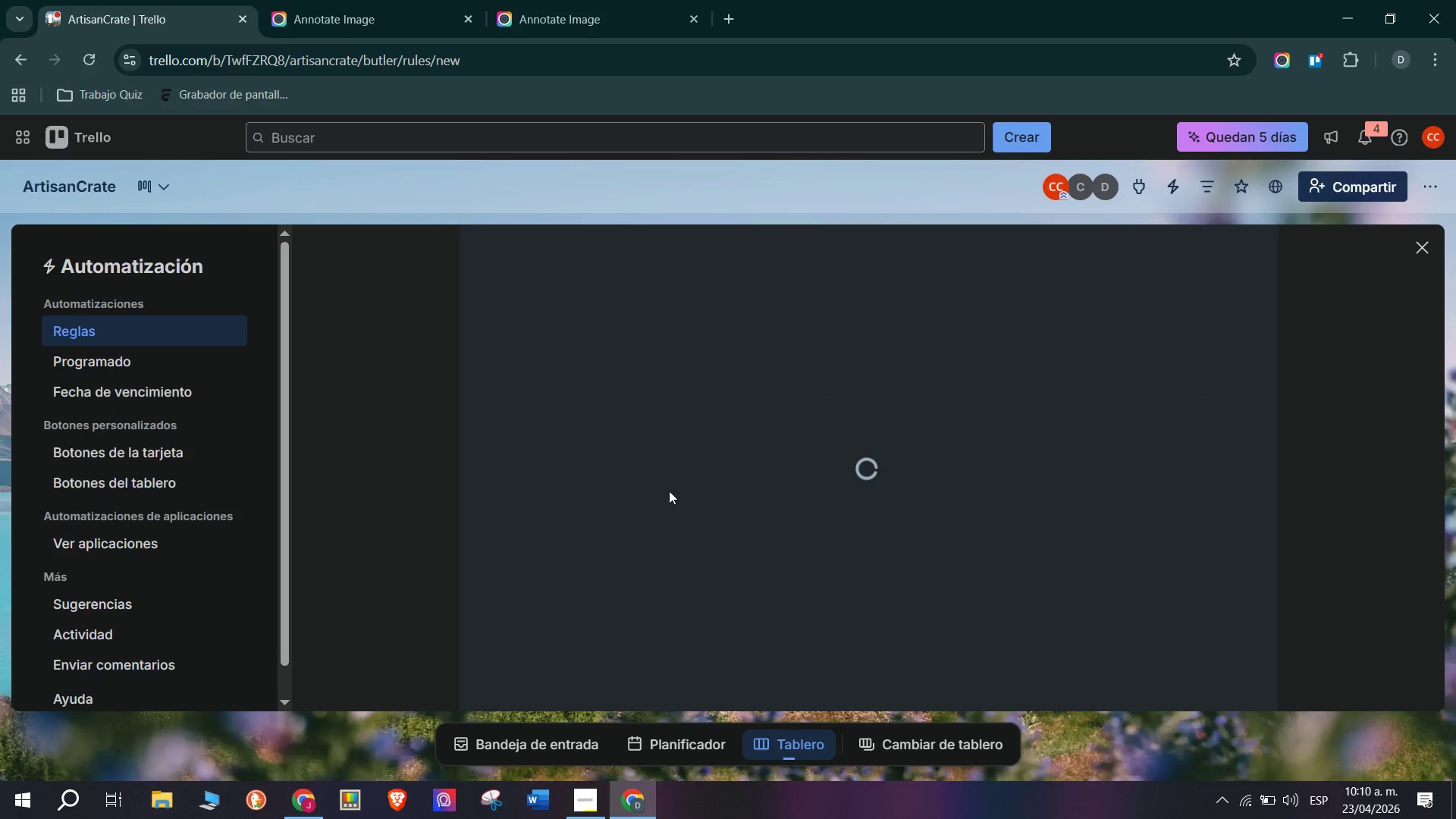 
scroll: coordinate [927, 491], scroll_direction: down, amount: 1.0
 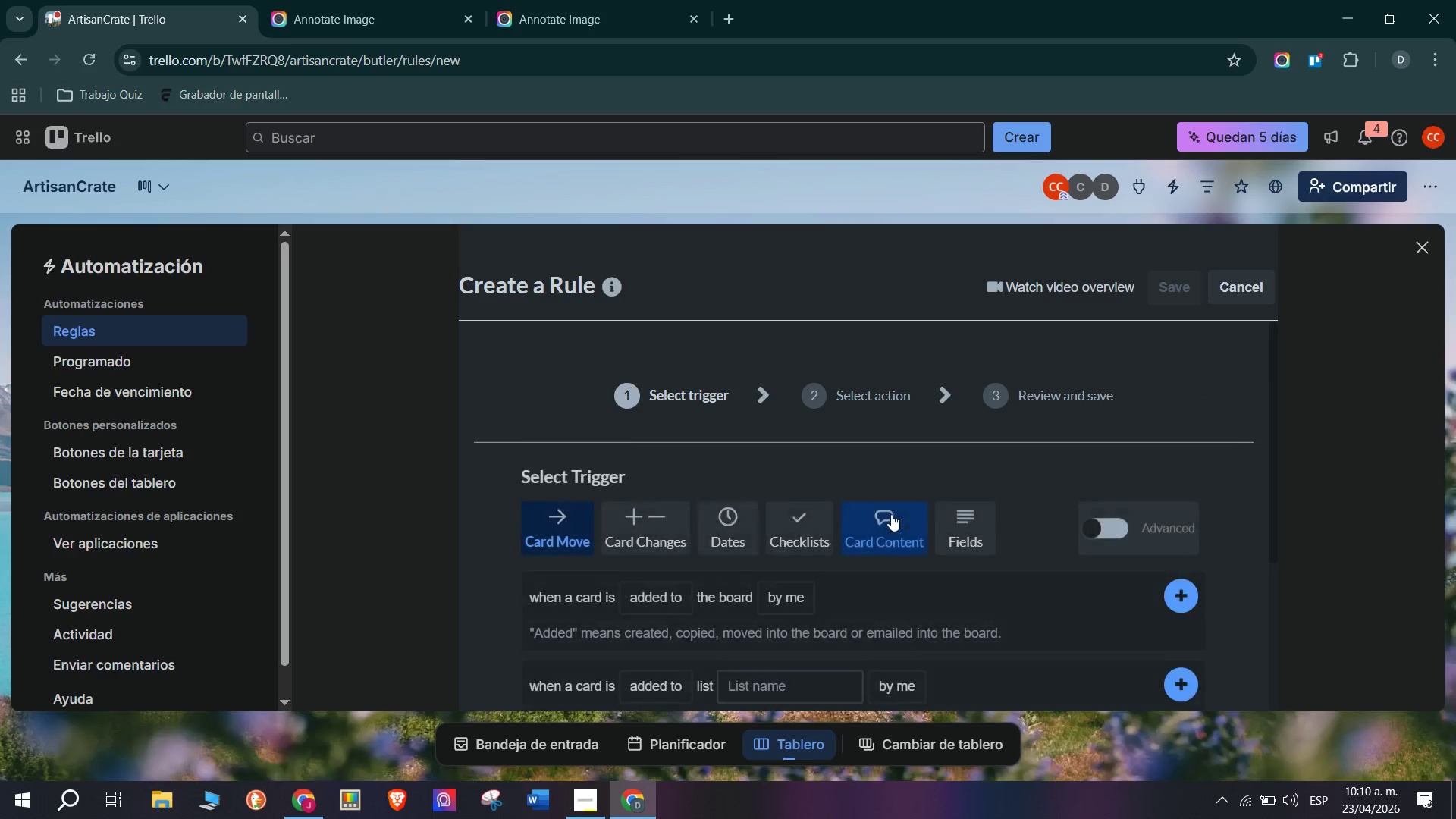 
scroll: coordinate [1282, 413], scroll_direction: none, amount: 0.0
 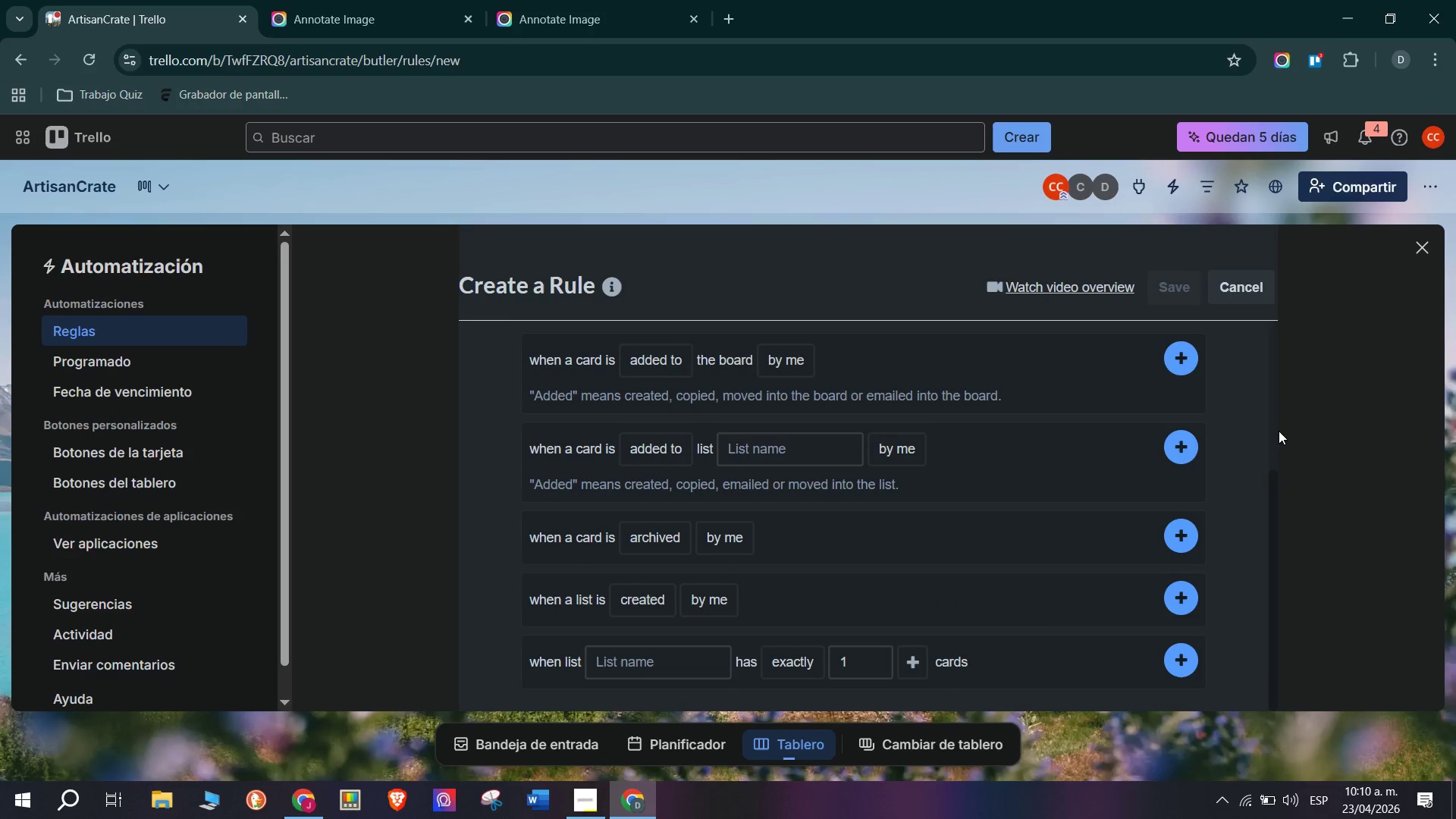 
scroll: coordinate [1276, 427], scroll_direction: up, amount: 1.0
 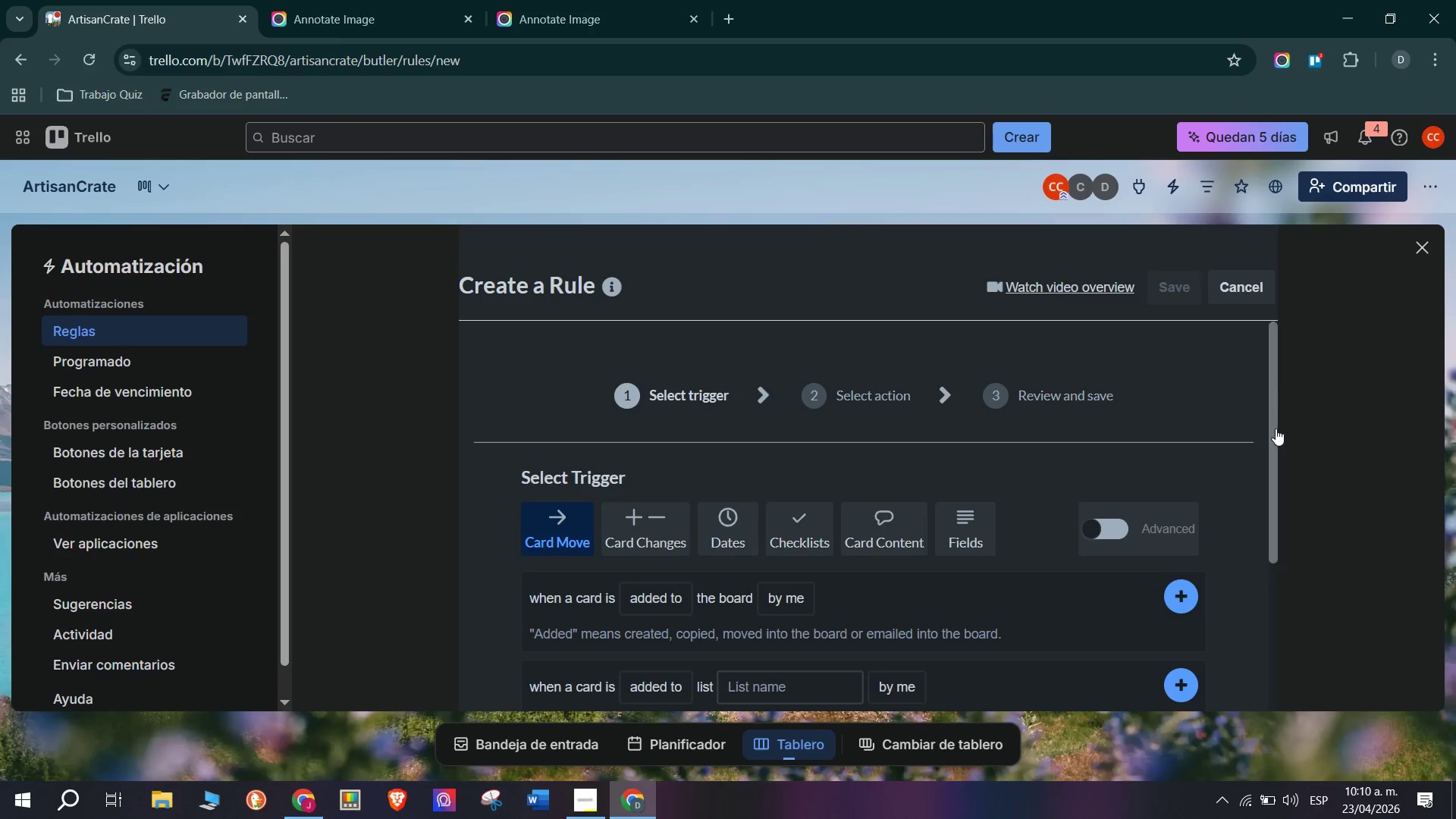 
left_click_drag(start_coordinate=[1276, 430], to_coordinate=[1294, 494])
 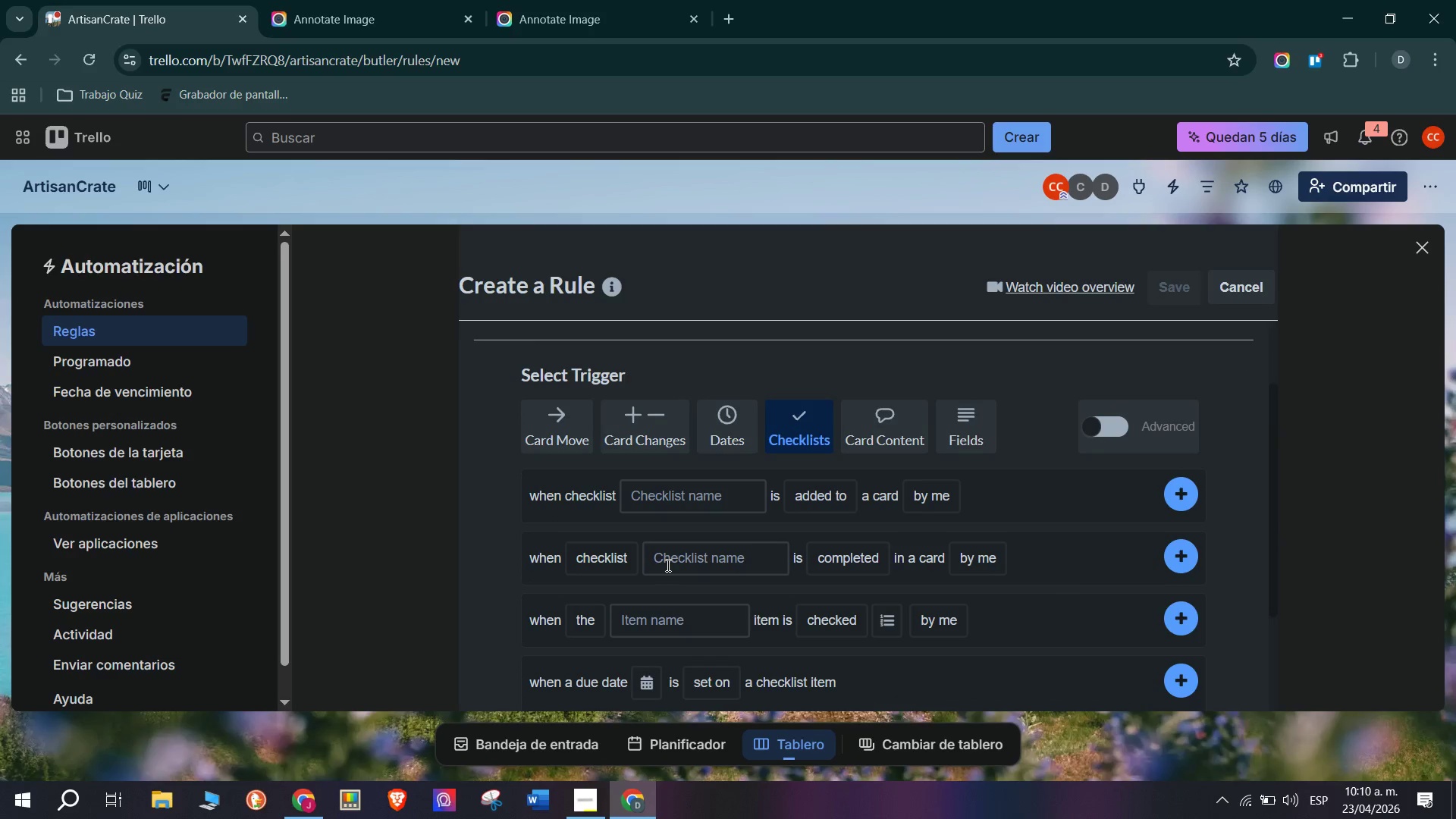 
wait(10.48)
 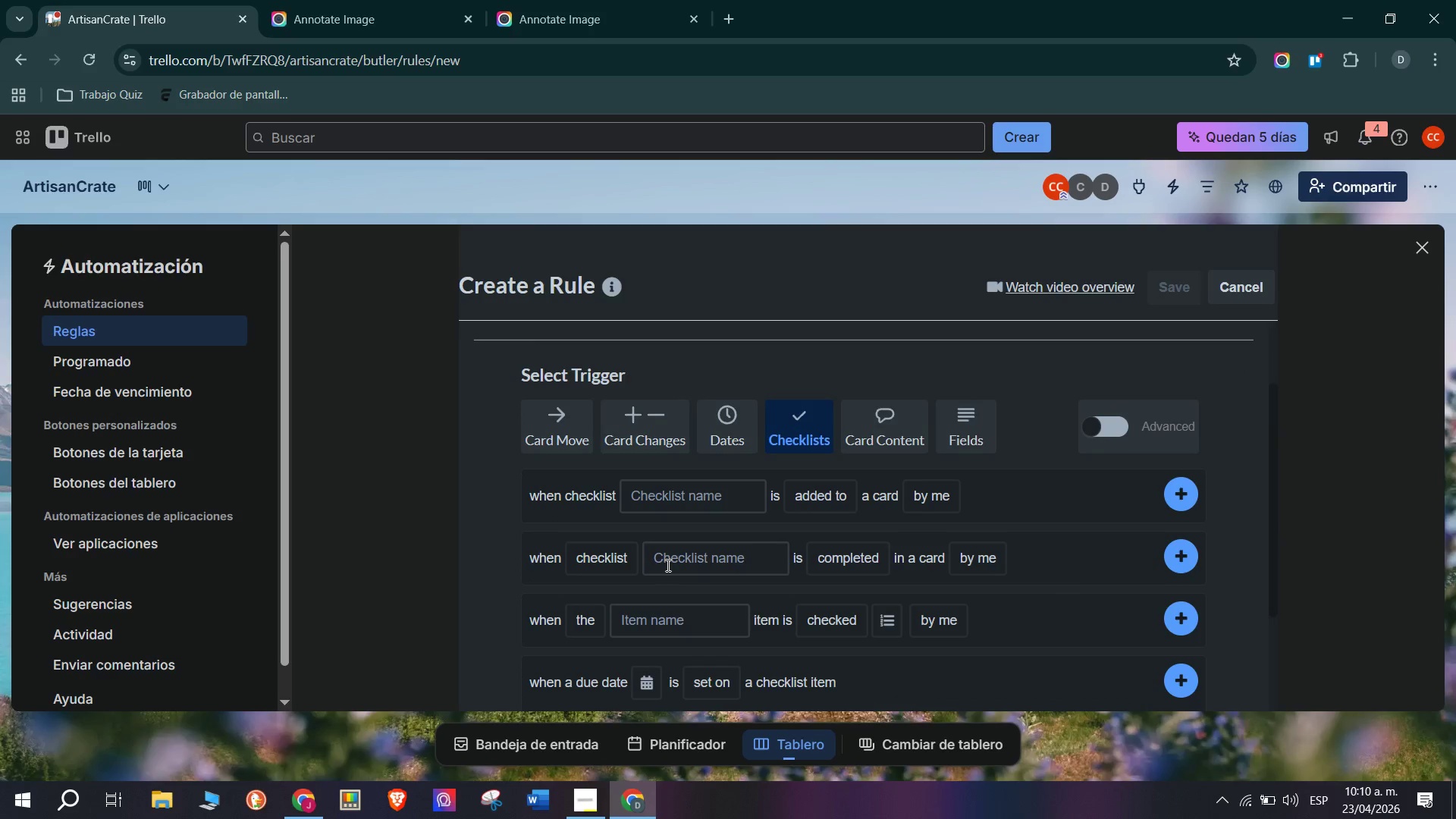 
left_click([641, 657])
 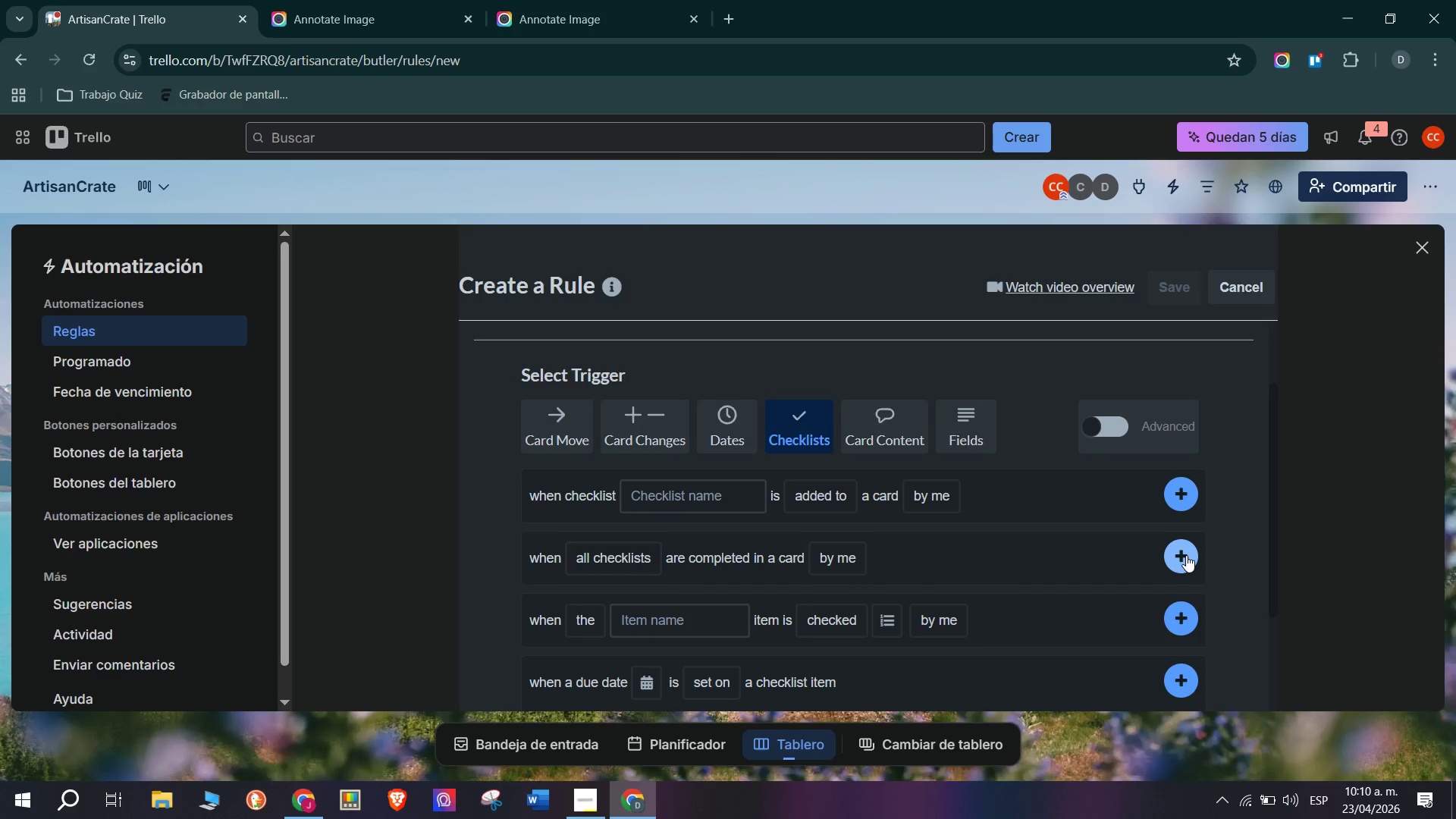 
left_click([1186, 555])
 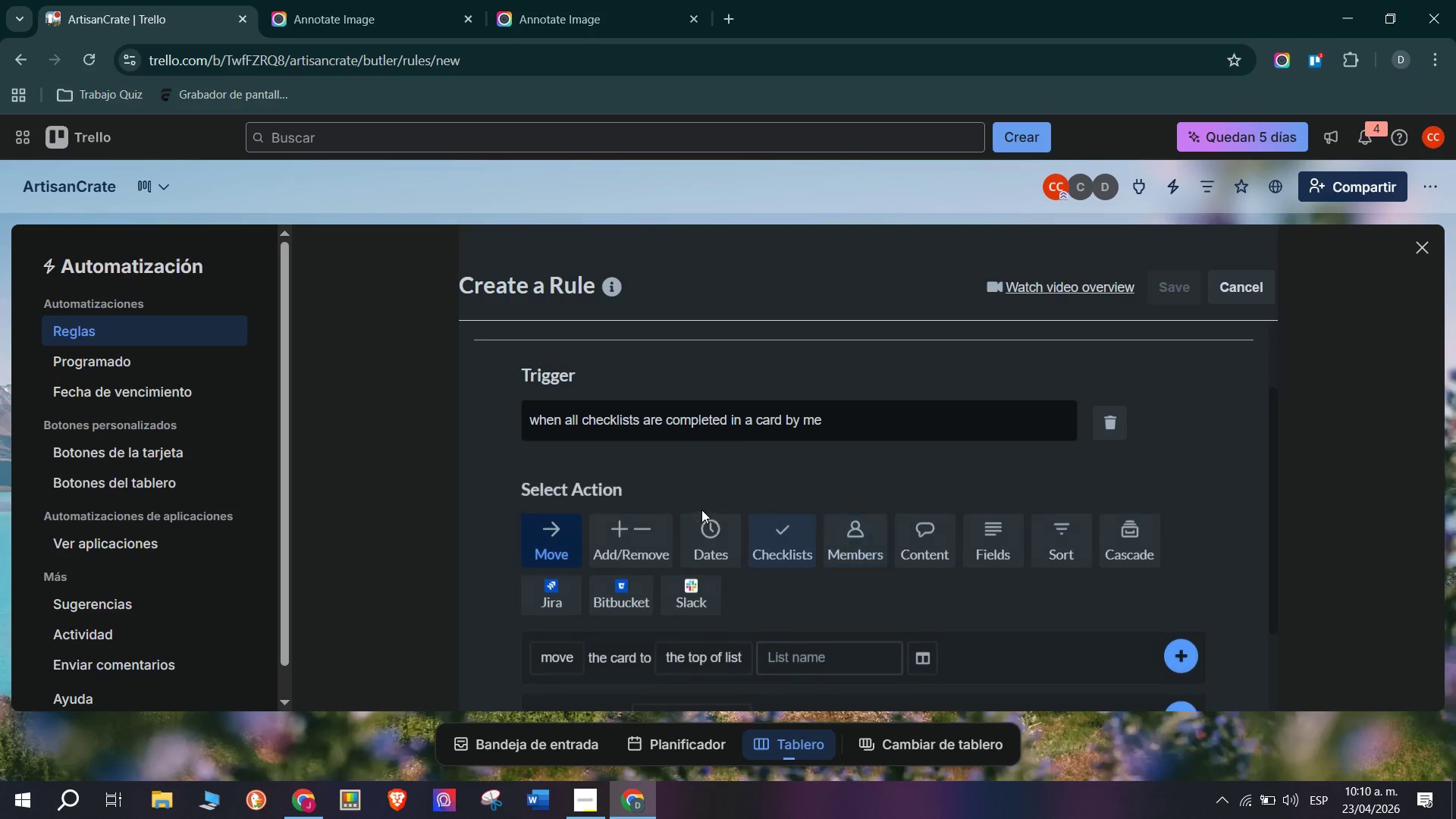 
scroll: coordinate [728, 585], scroll_direction: down, amount: 2.0
 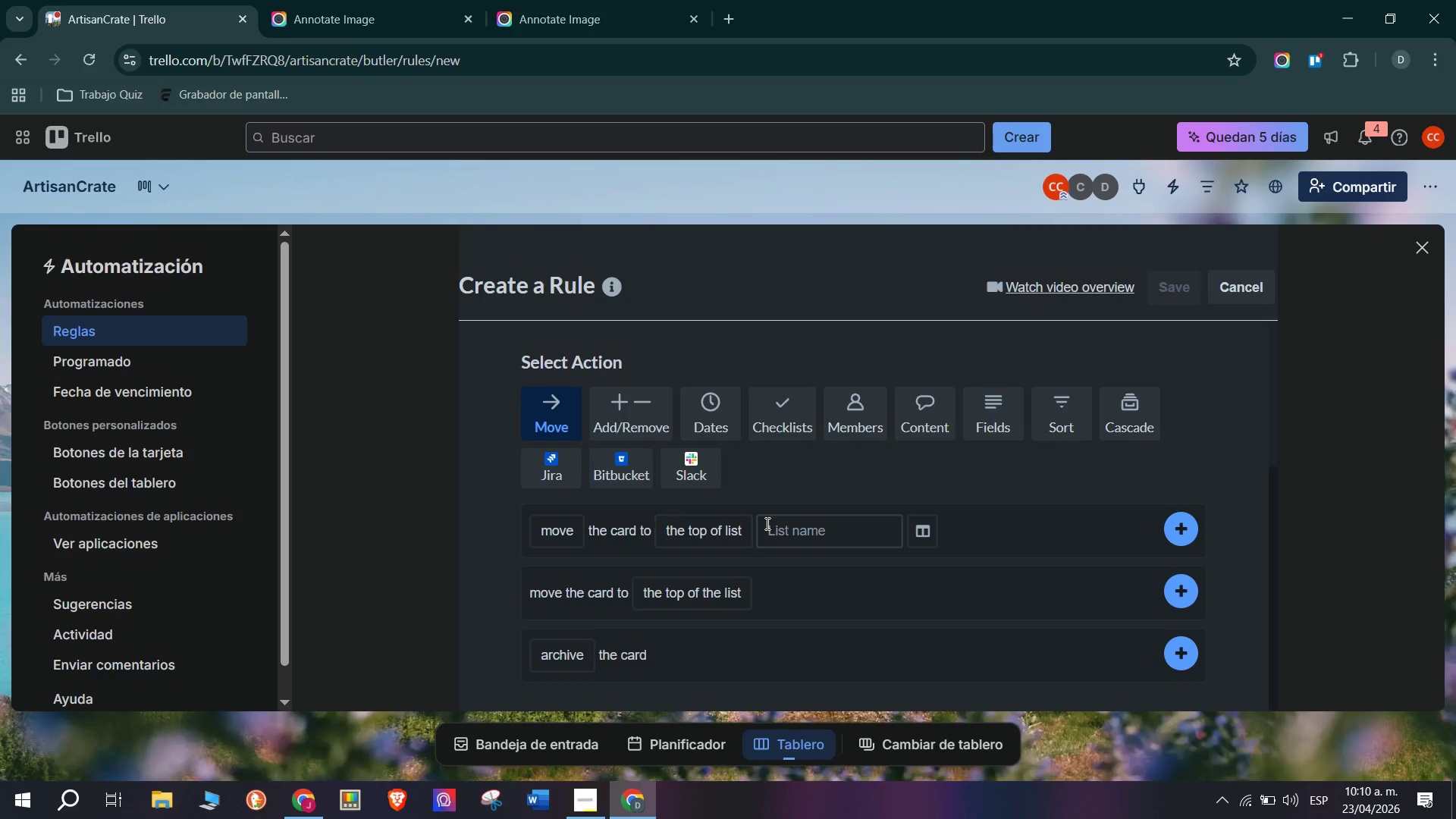 
left_click([822, 537])
 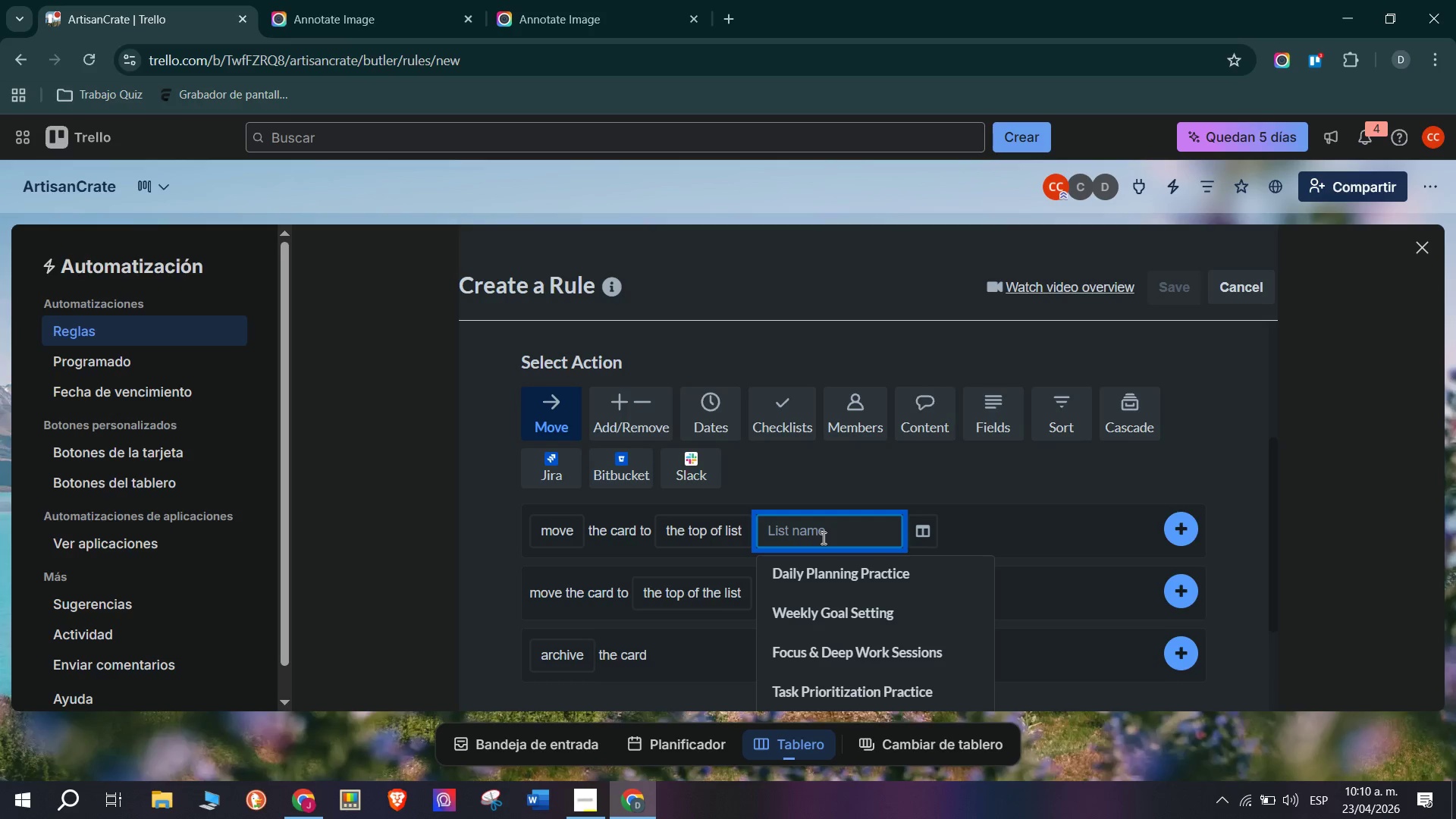 
wait(10.33)
 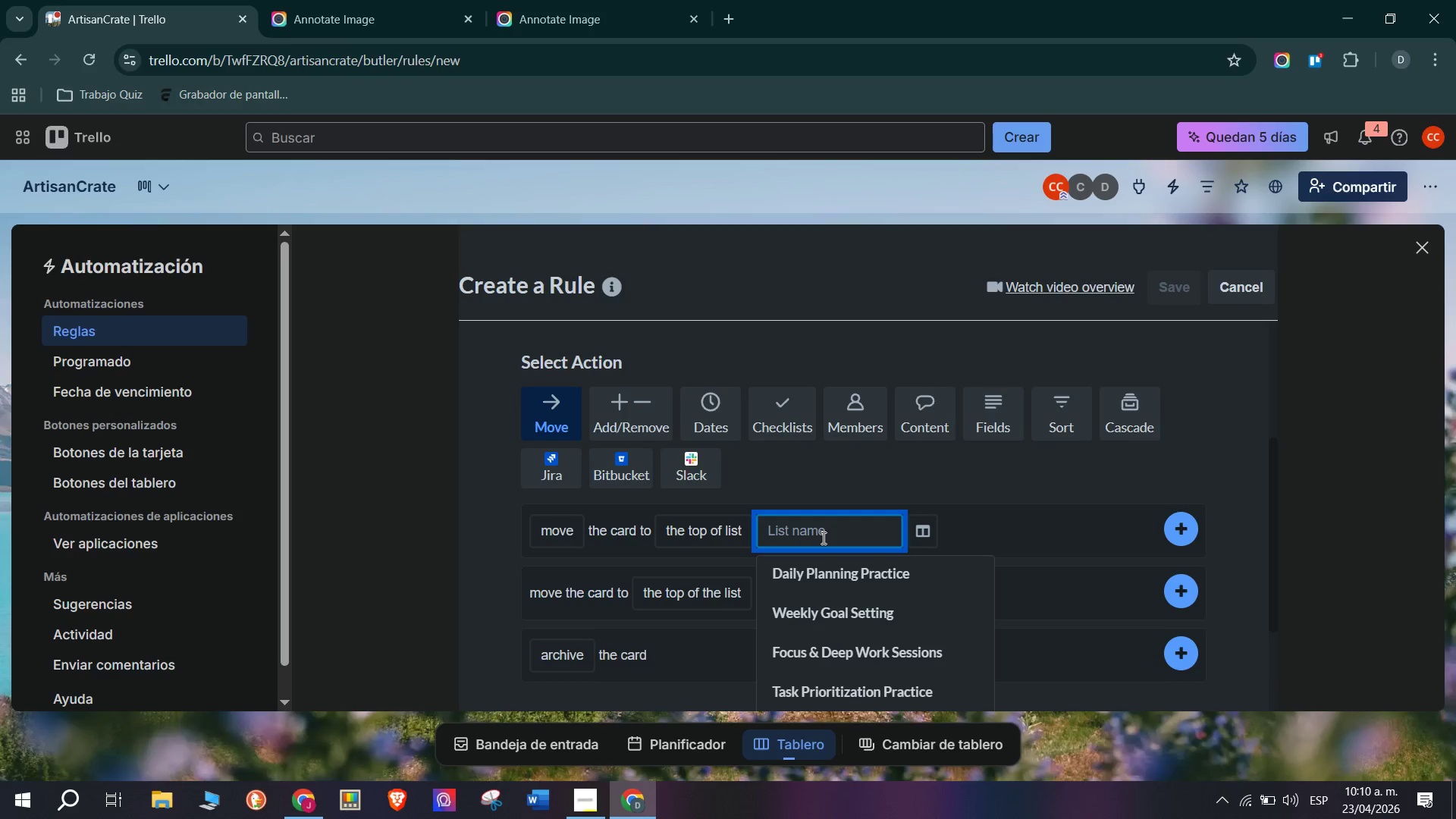 
scroll: coordinate [814, 670], scroll_direction: down, amount: 2.0
 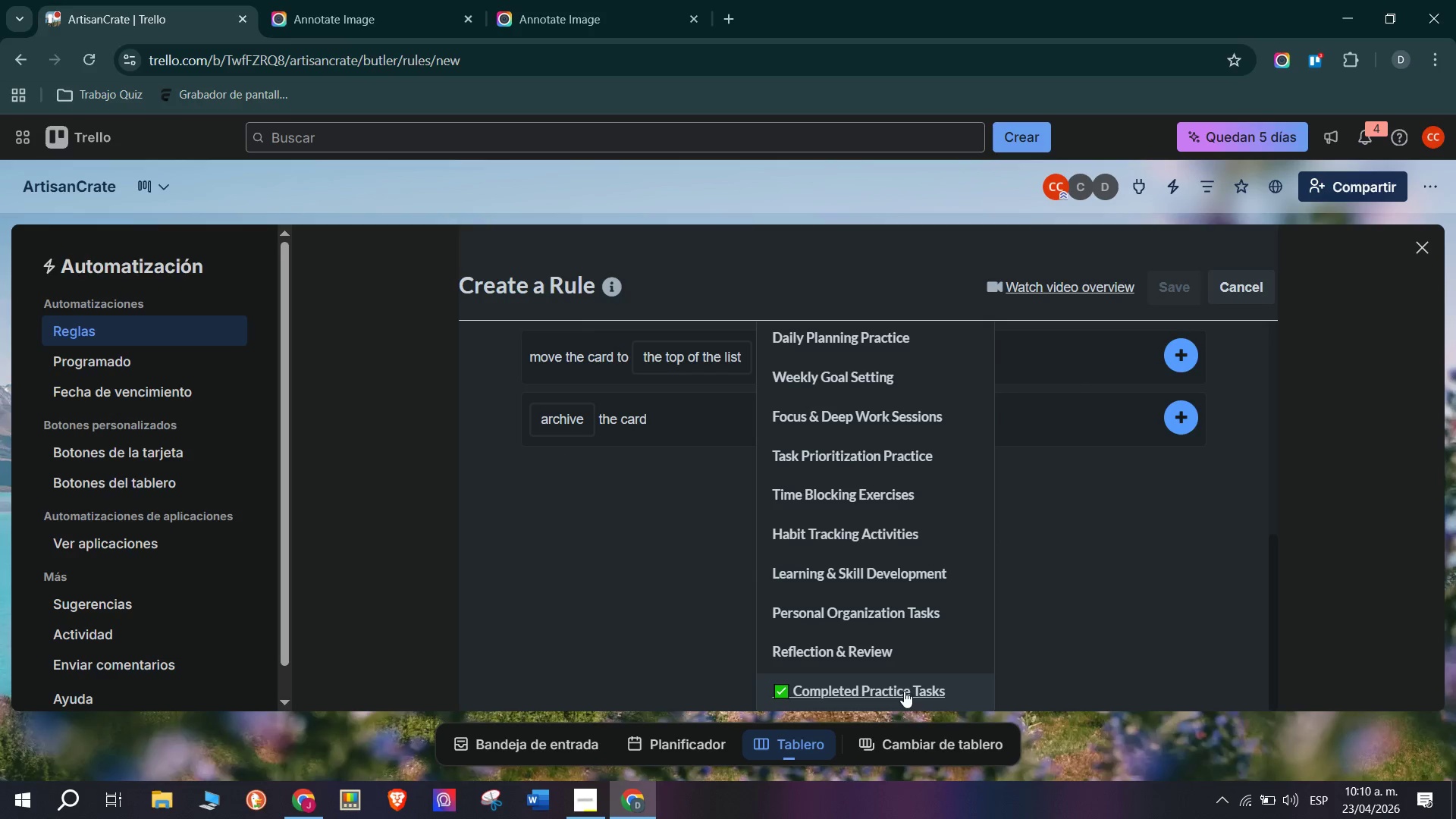 
left_click([917, 688])
 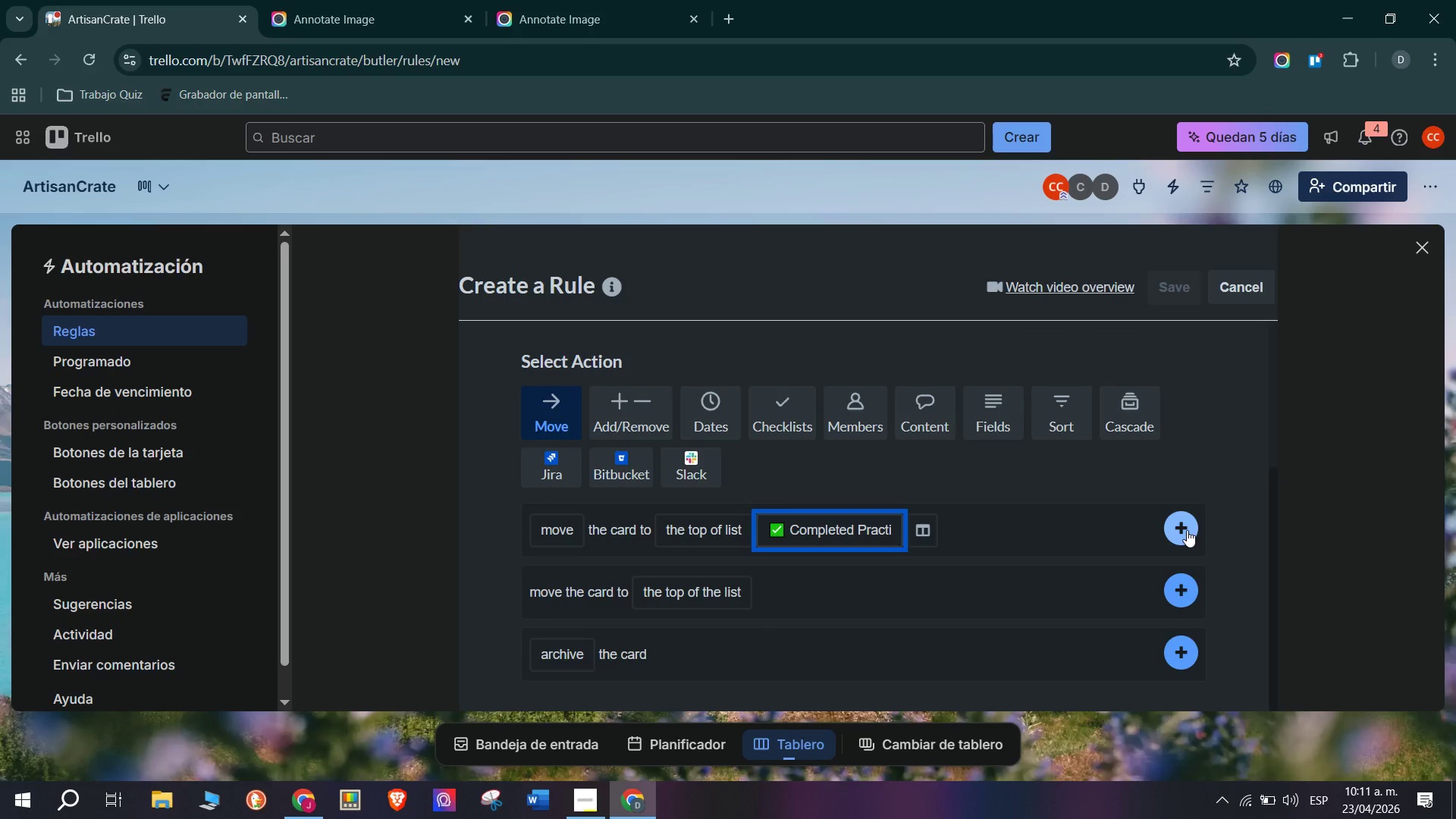 
left_click([1187, 530])
 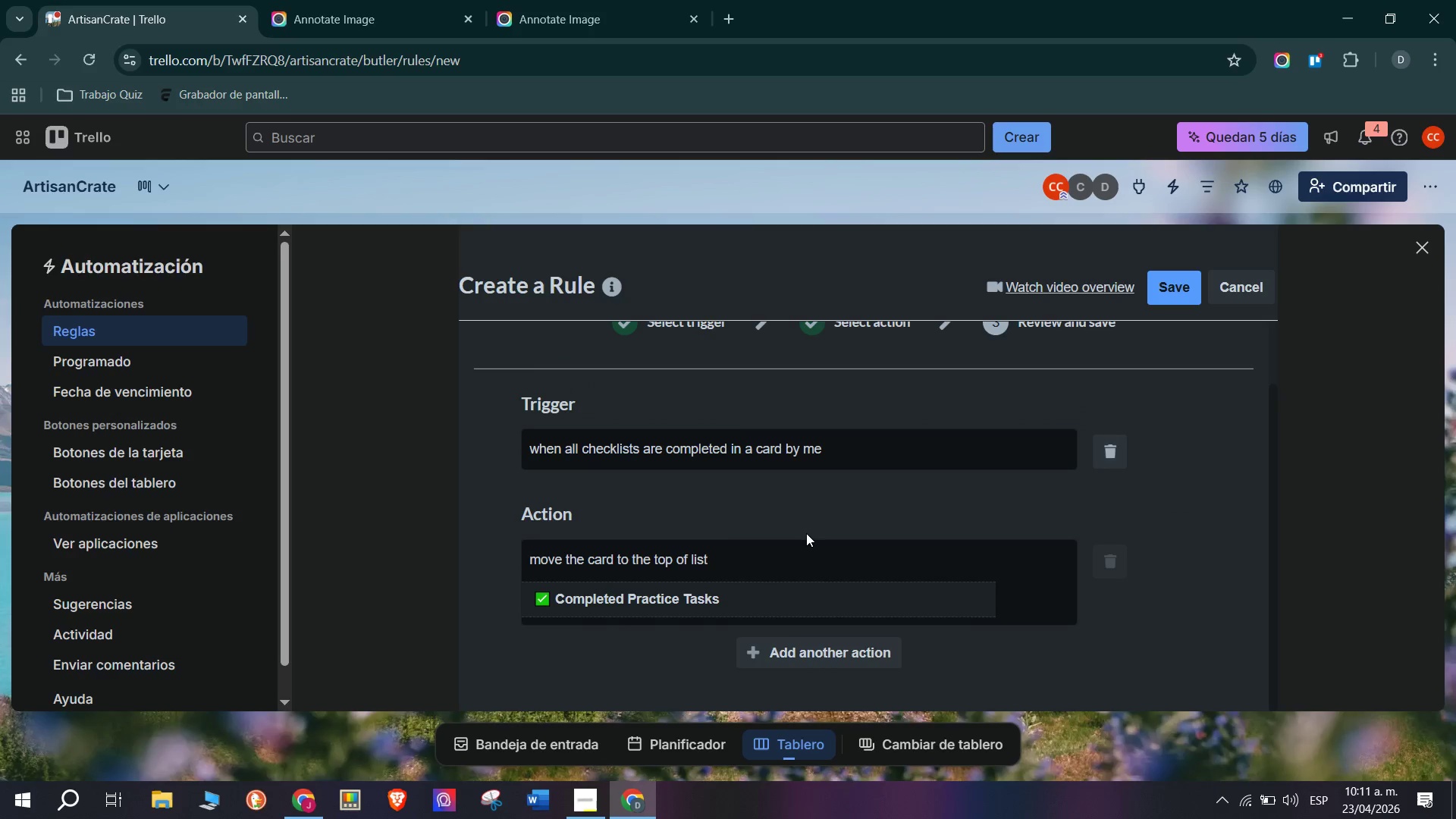 
scroll: coordinate [810, 540], scroll_direction: down, amount: 2.0
 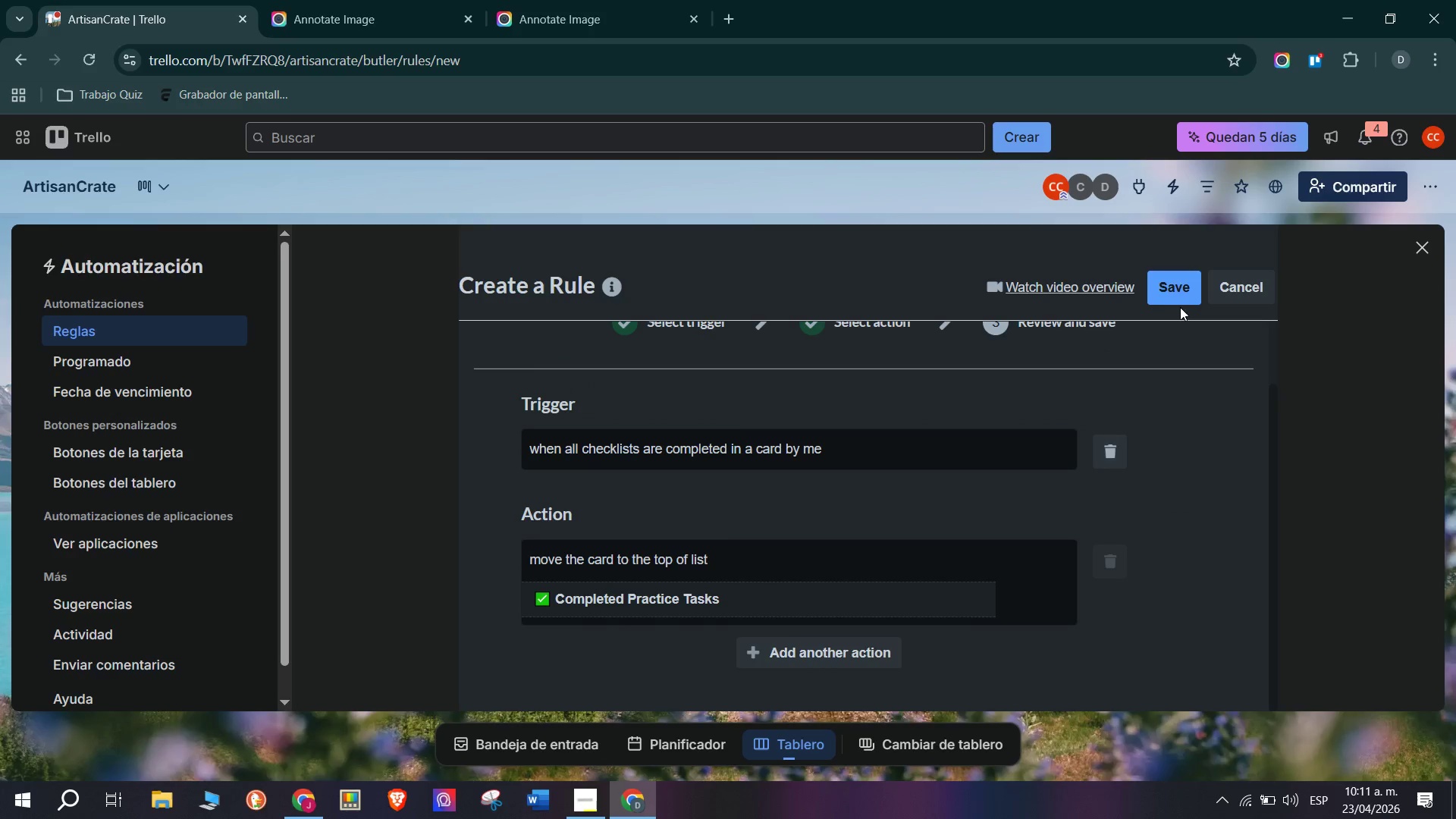 
left_click([1181, 284])
 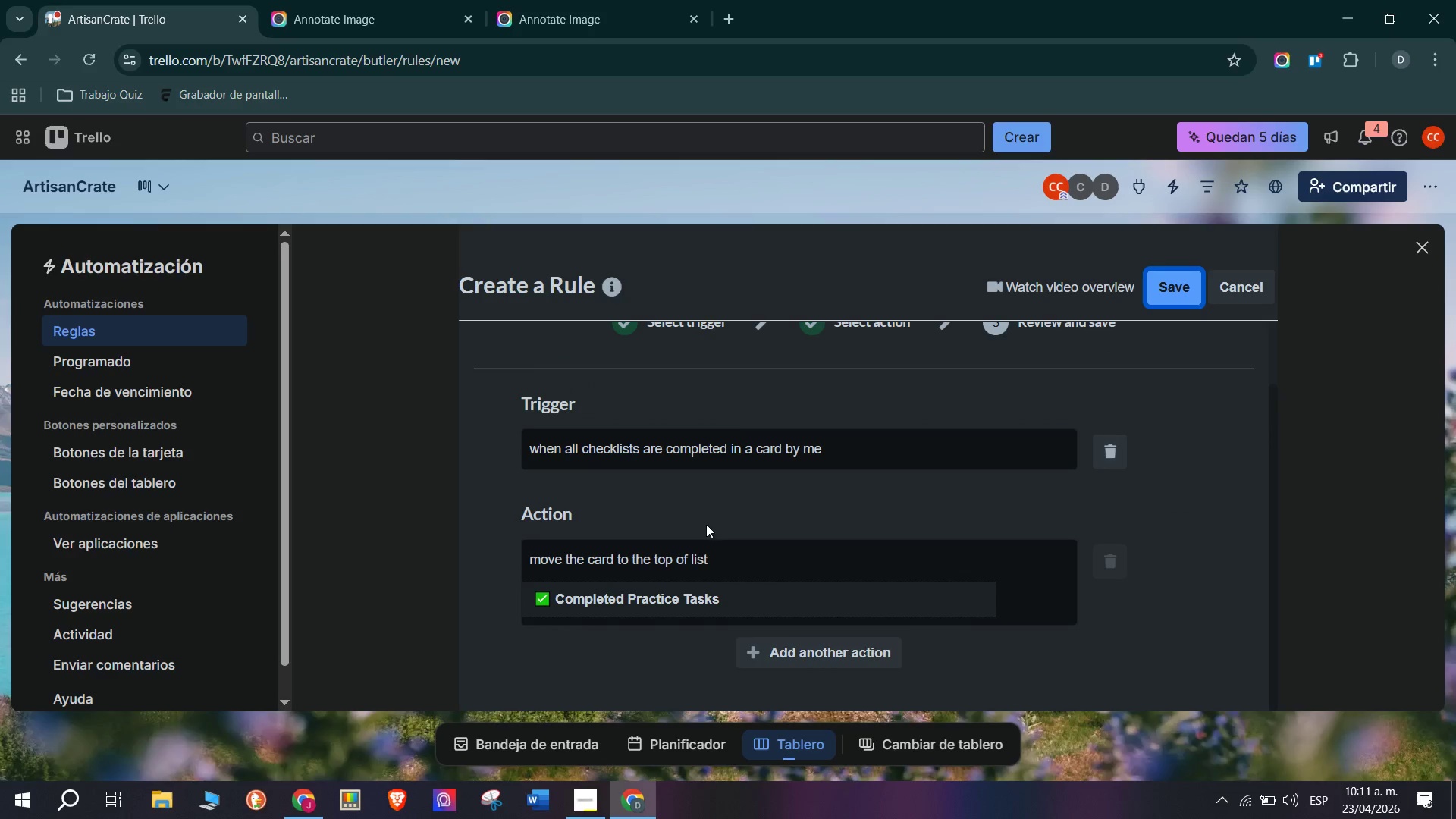 
mouse_move([650, 575])
 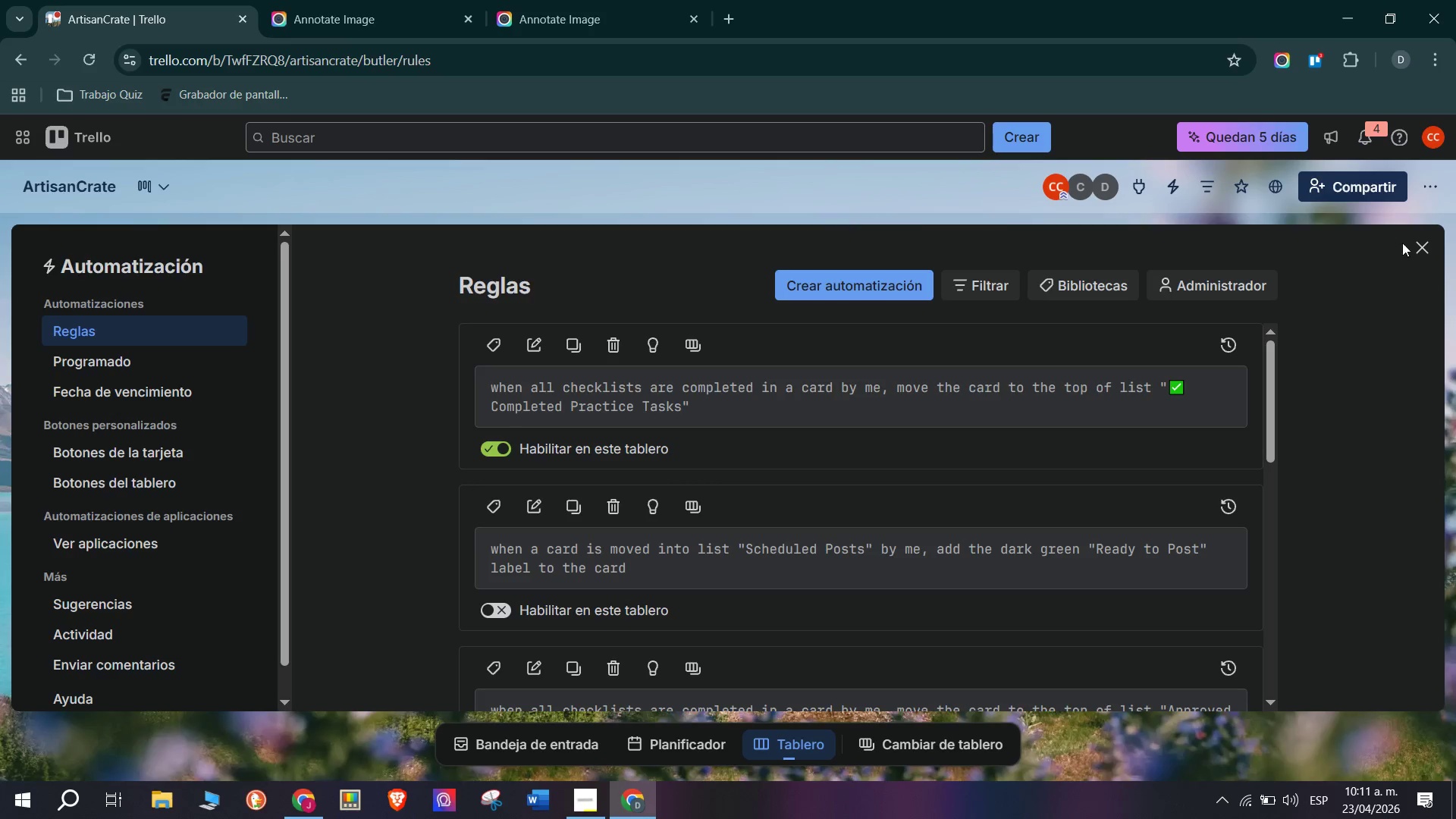 
left_click([1423, 240])
 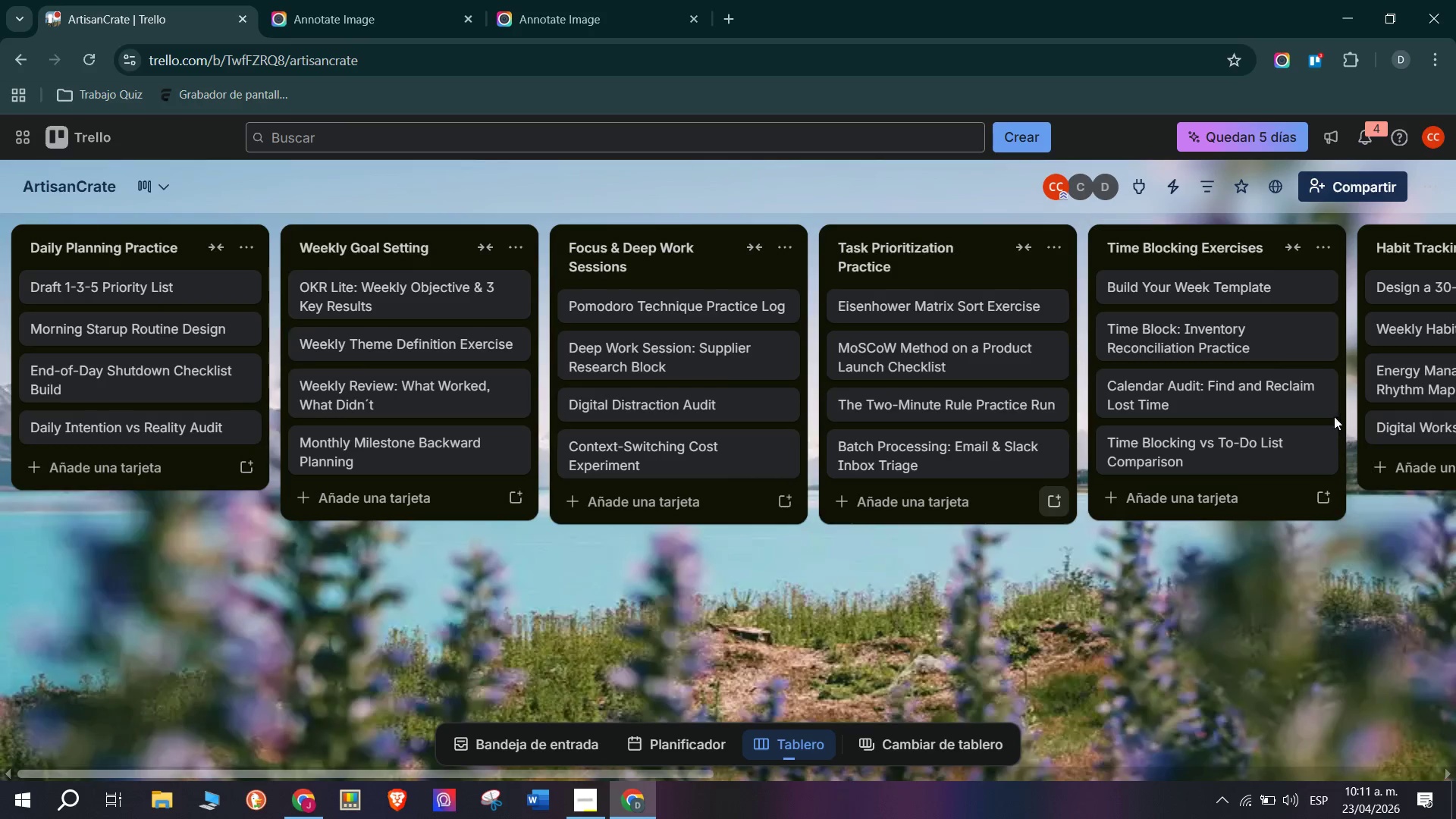 
scroll: coordinate [1004, 459], scroll_direction: down, amount: 6.0
 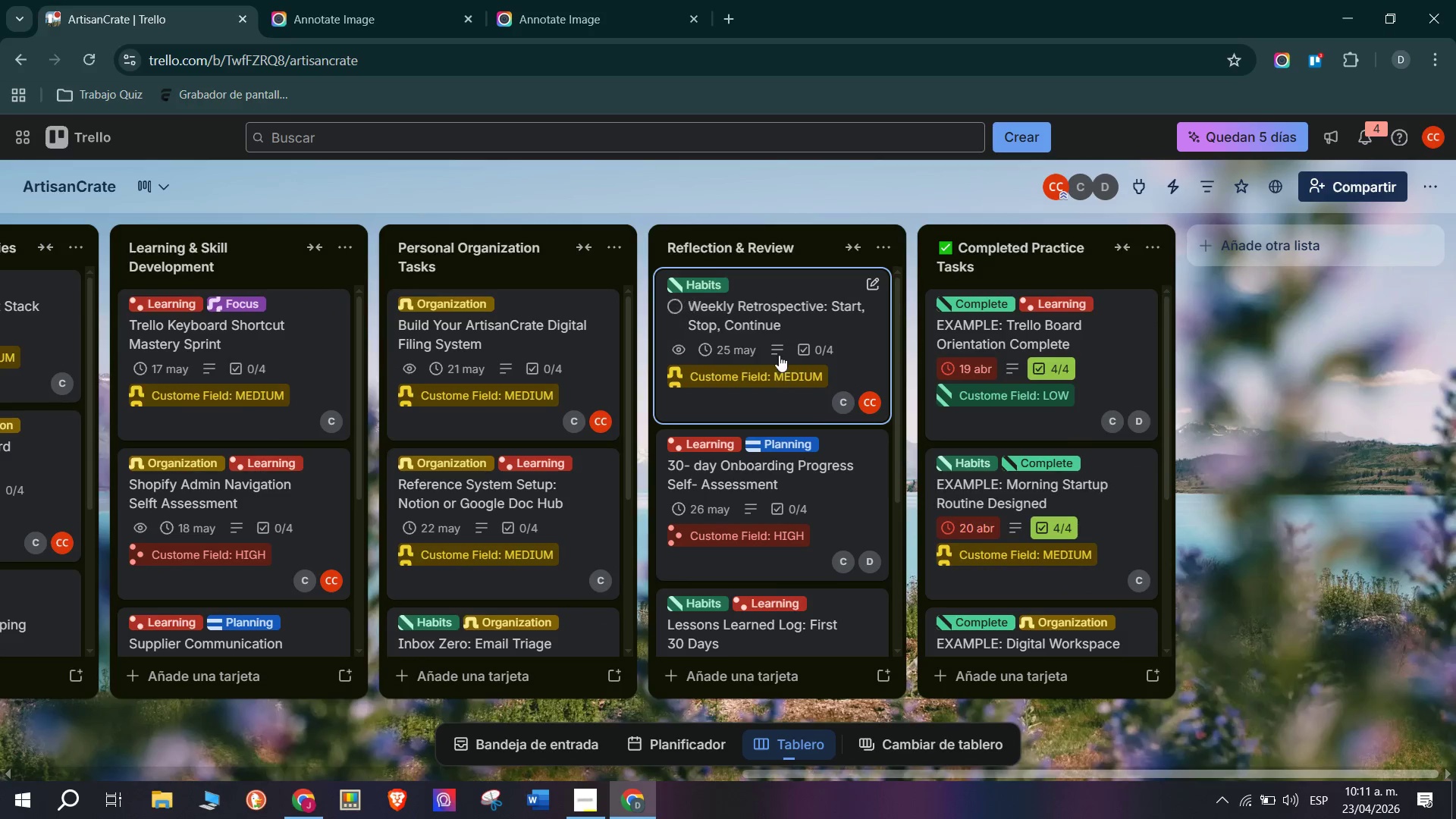 
scroll: coordinate [779, 352], scroll_direction: up, amount: 2.0
 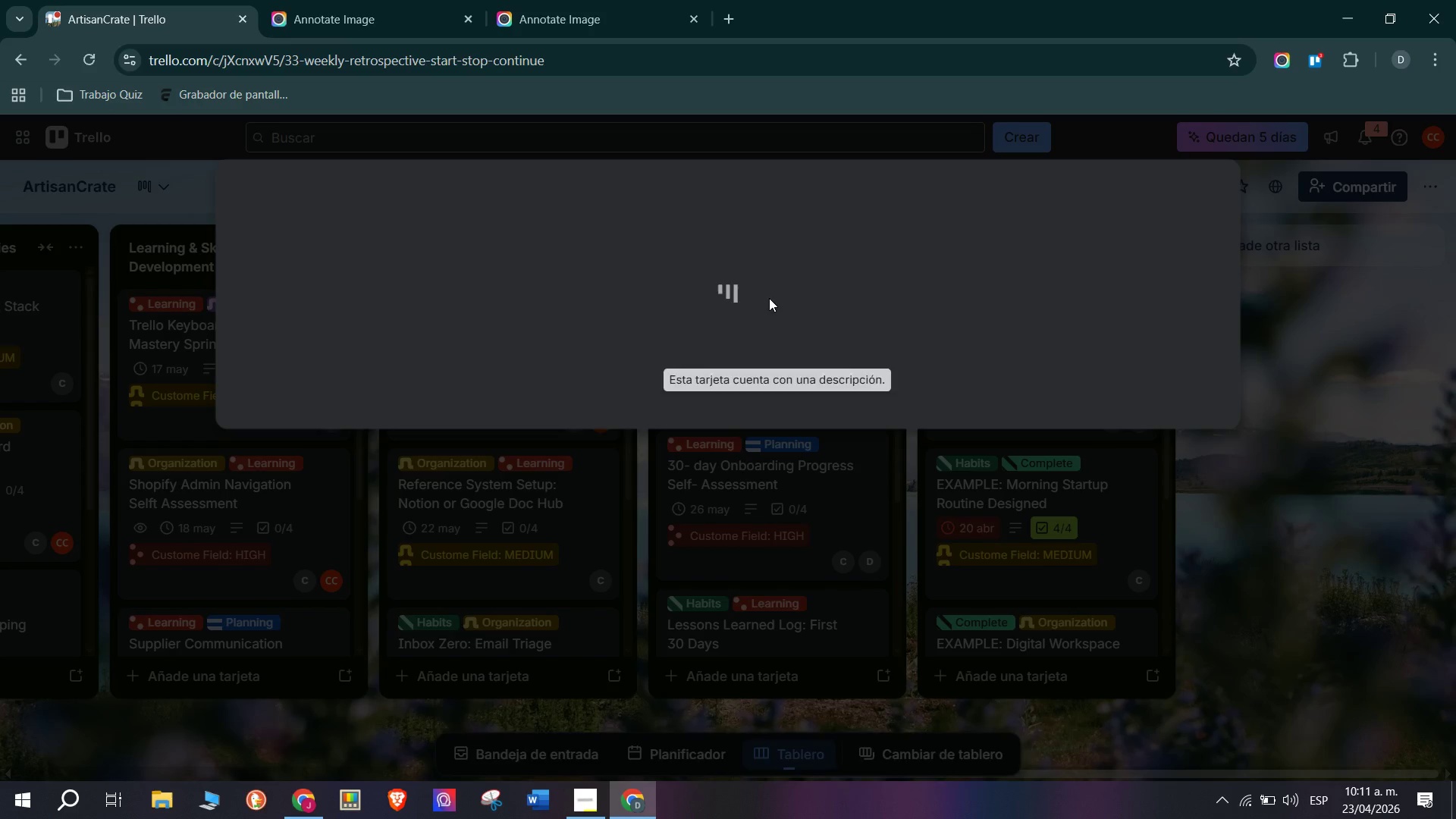 
scroll: coordinate [397, 552], scroll_direction: down, amount: 7.0
 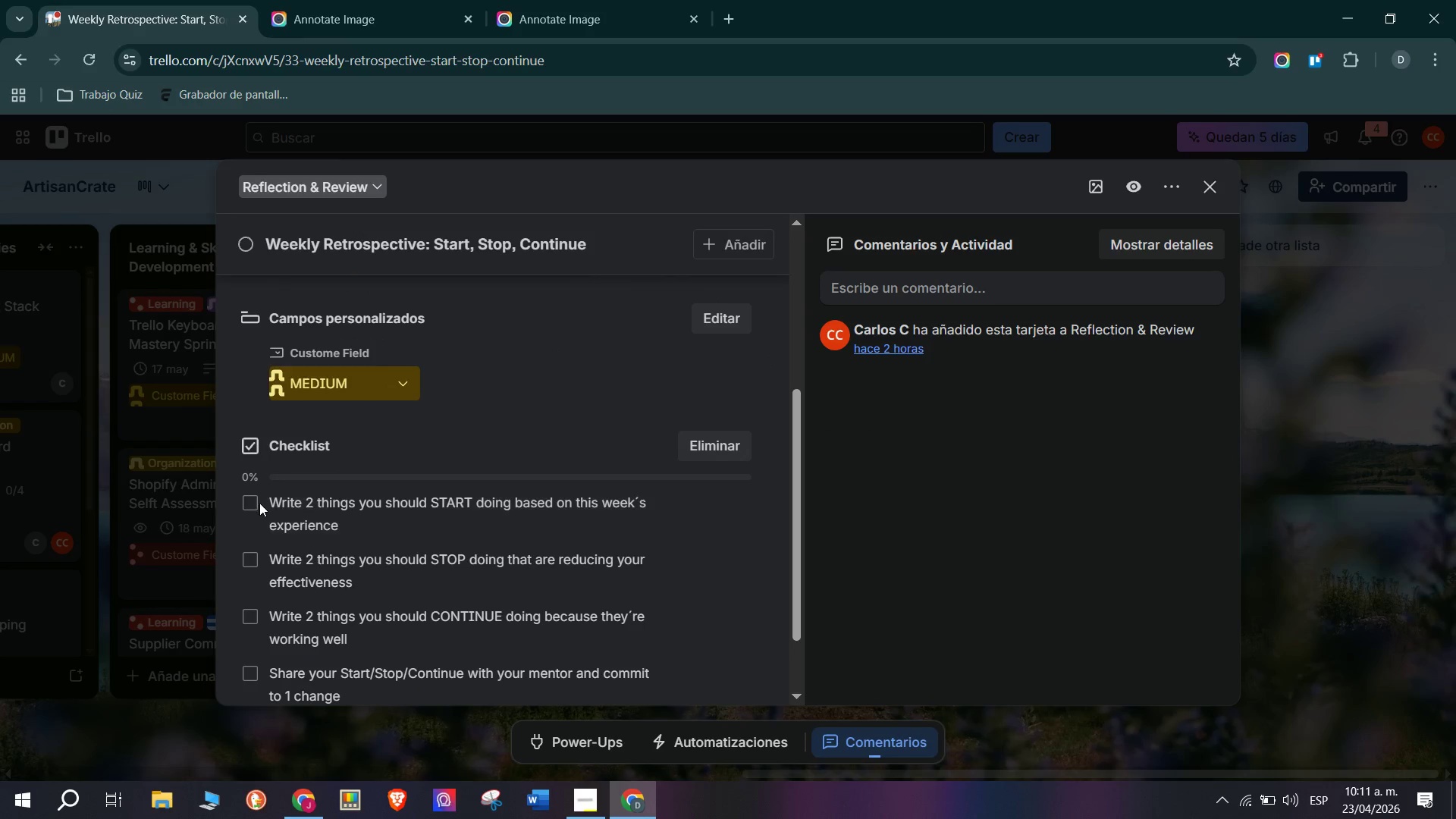 
left_click([250, 497])
 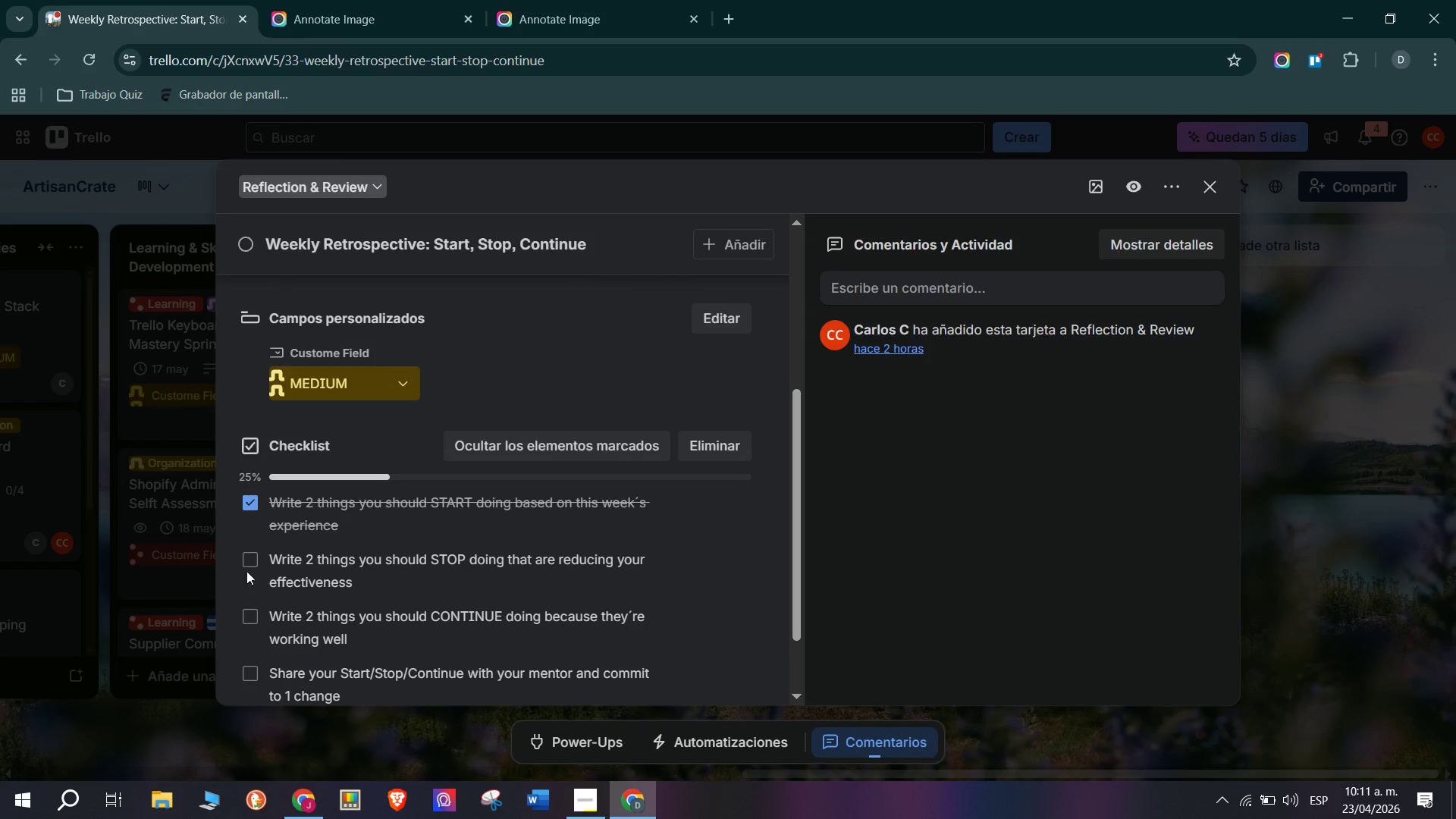 
left_click([246, 560])
 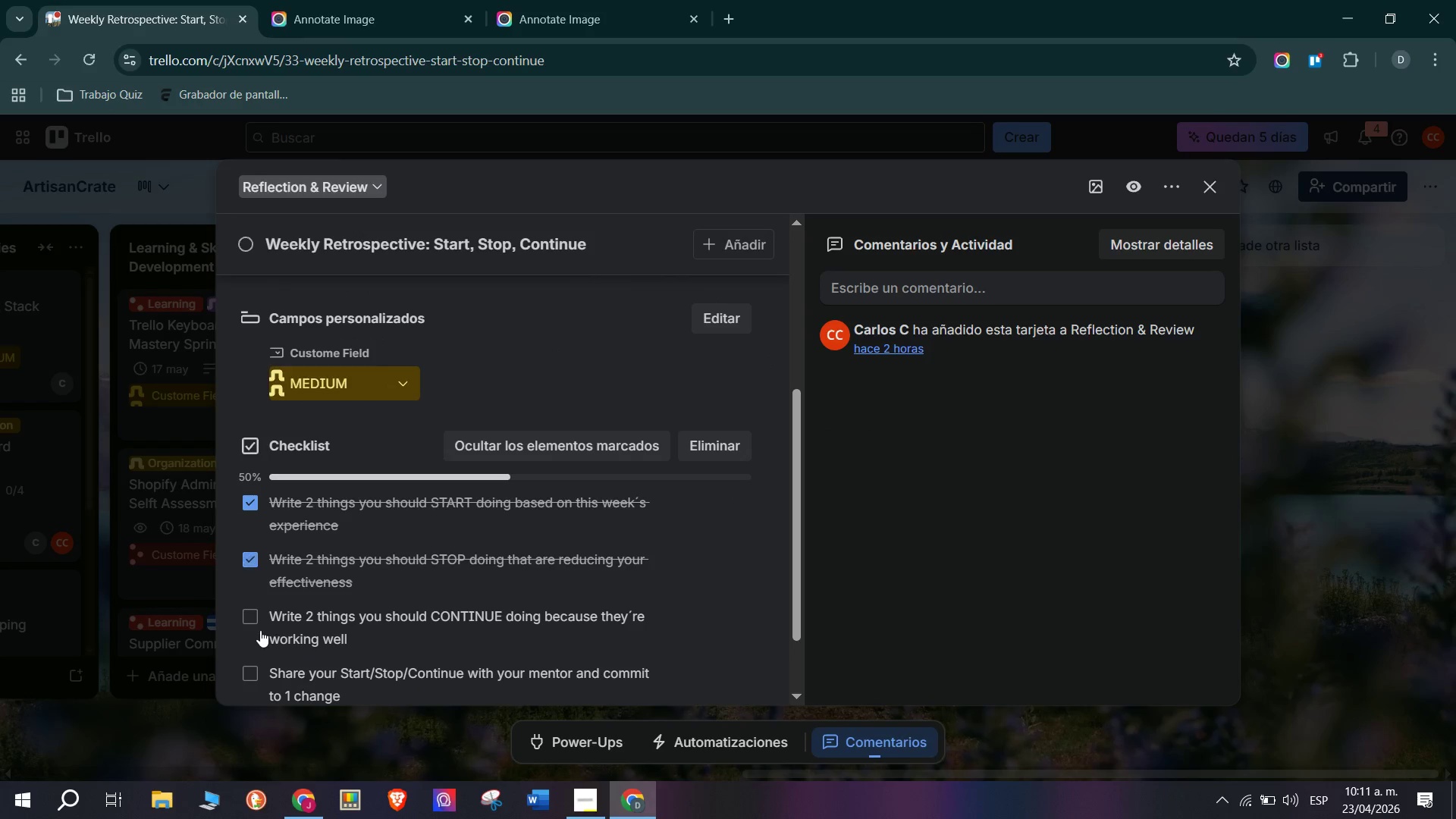 
left_click([248, 620])
 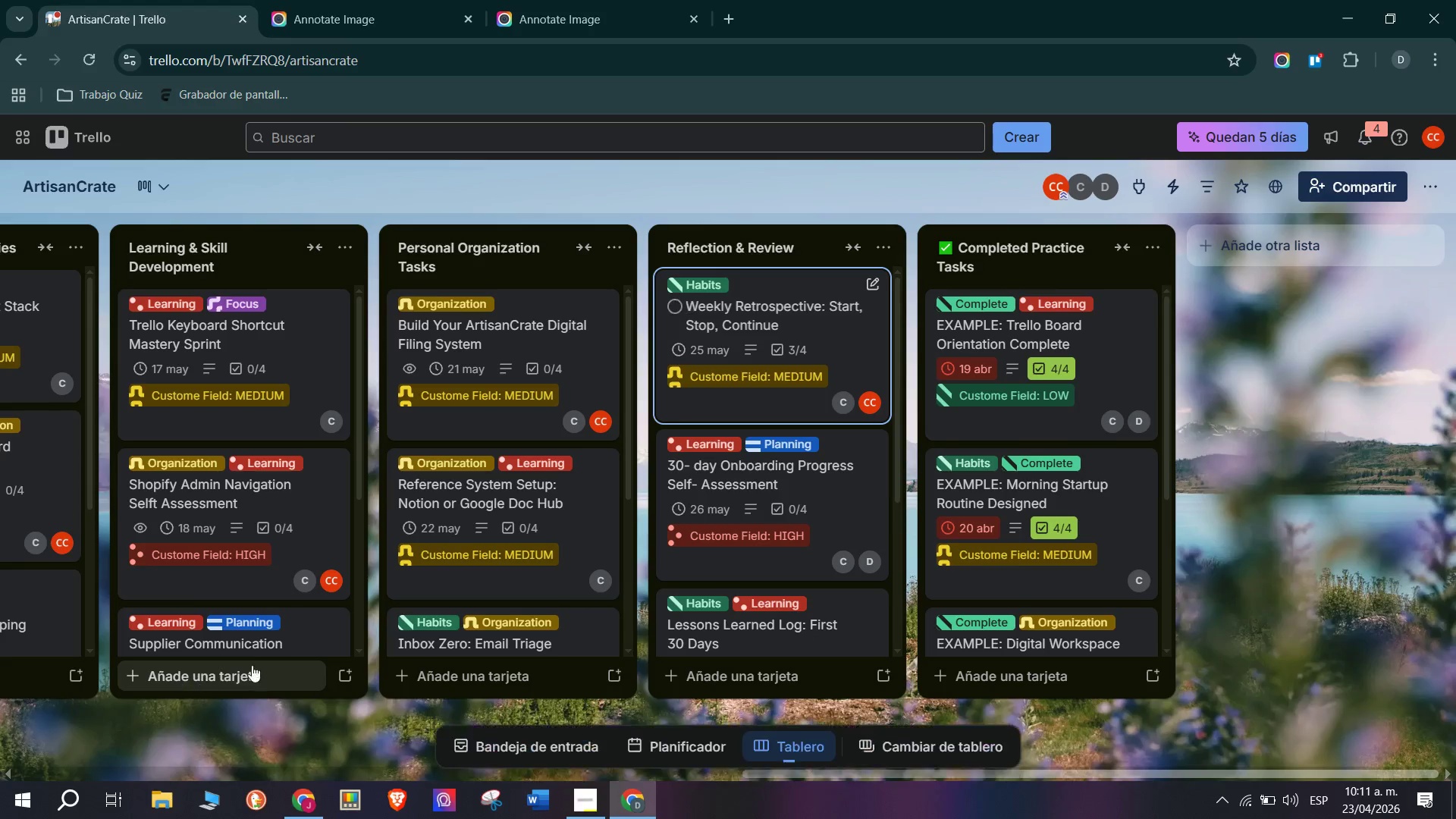 
left_click([730, 384])
 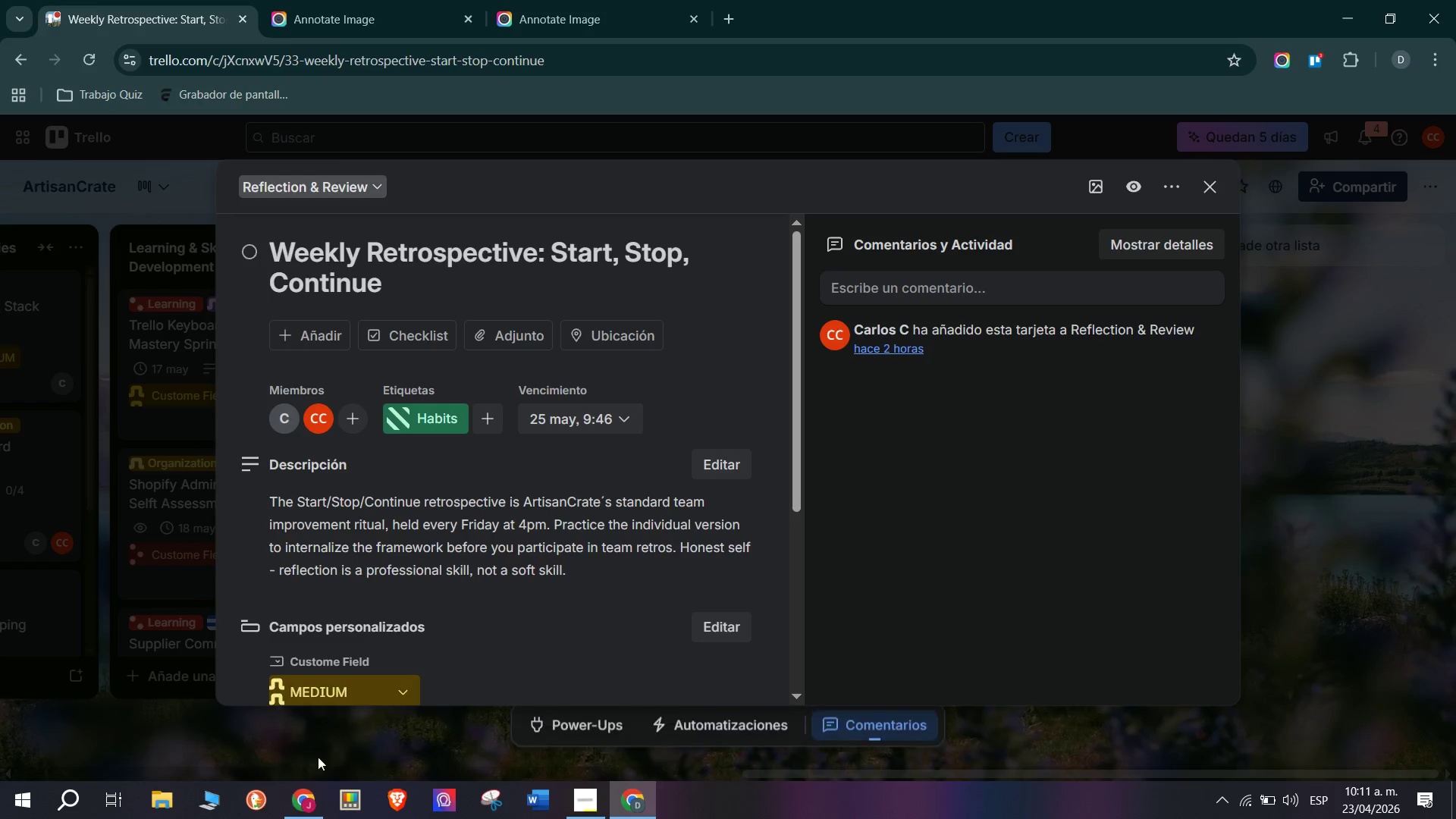 
scroll: coordinate [271, 626], scroll_direction: down, amount: 5.0
 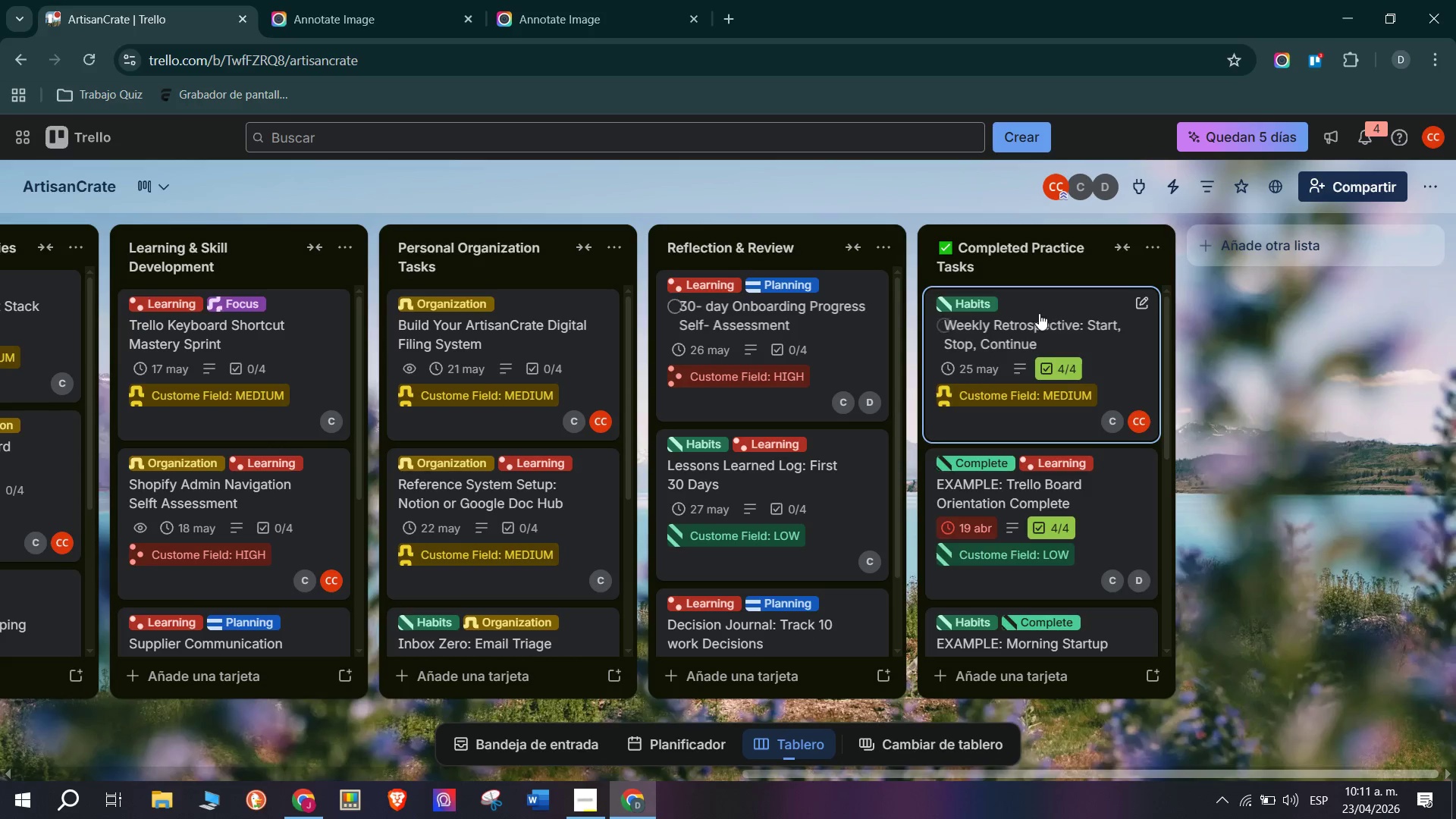 
wait(6.57)
 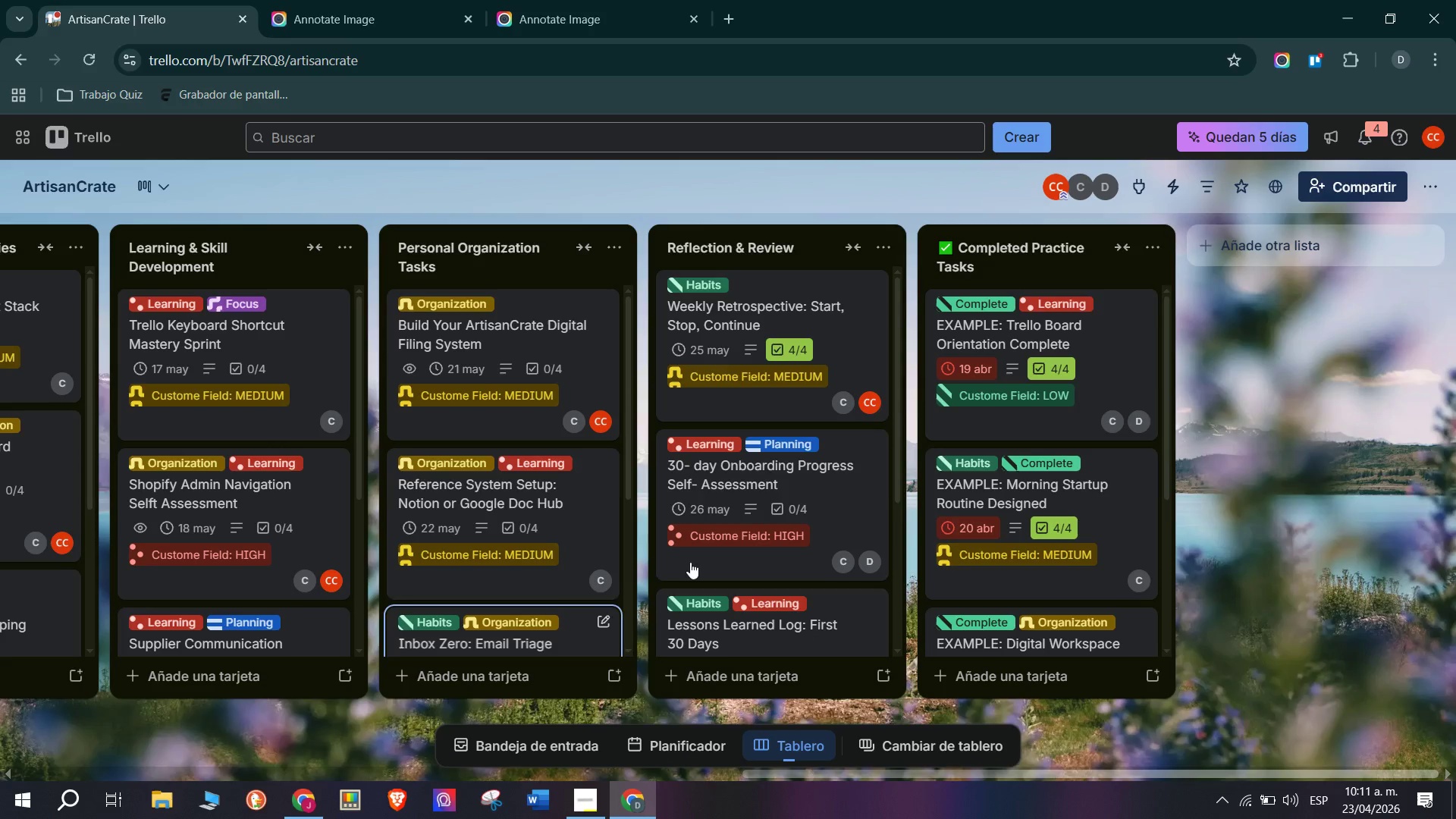 
left_click_drag(start_coordinate=[1101, 504], to_coordinate=[797, 336])
 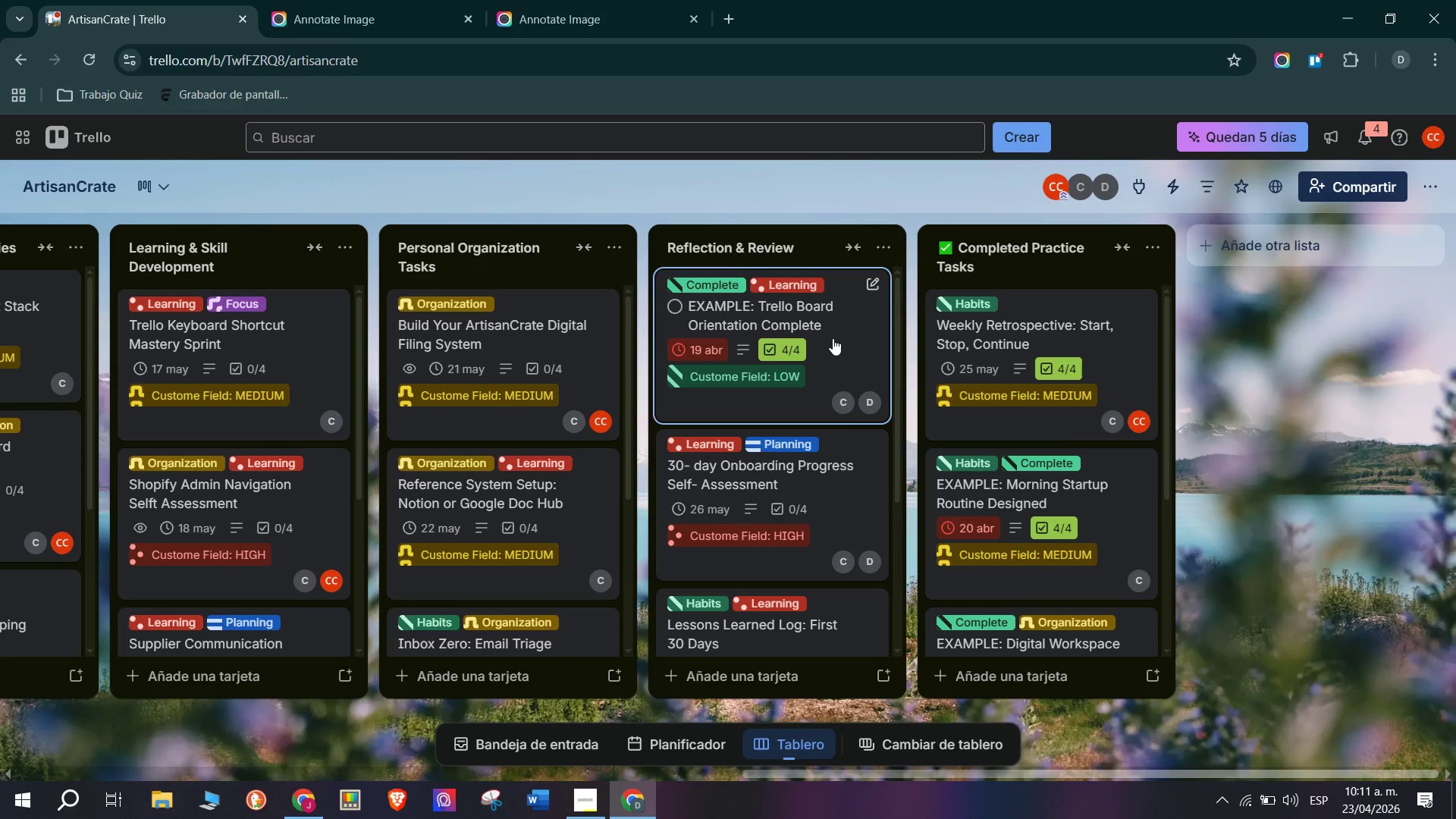 
left_click_drag(start_coordinate=[815, 348], to_coordinate=[1071, 502])
 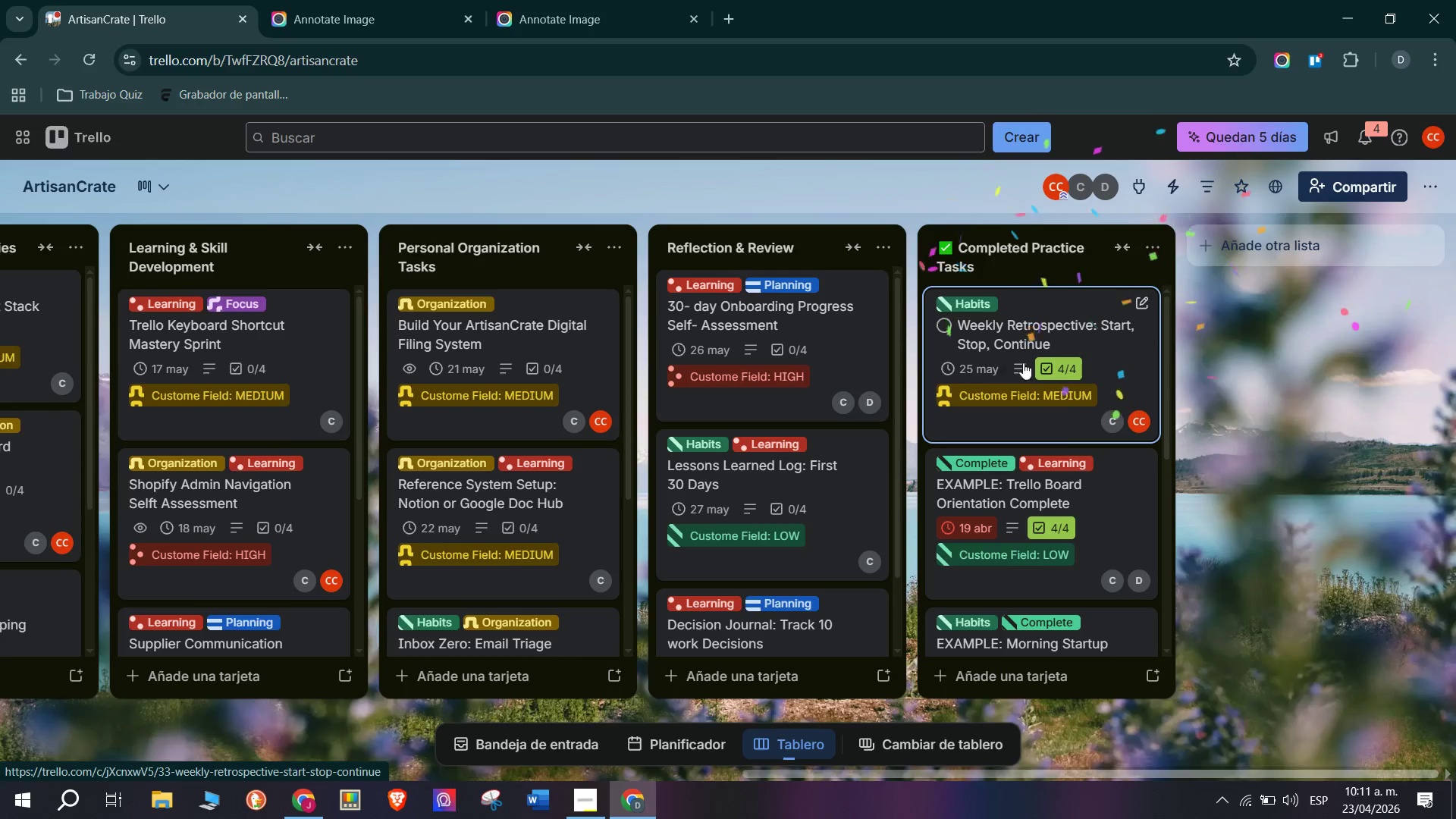 
left_click_drag(start_coordinate=[1034, 358], to_coordinate=[748, 337])
 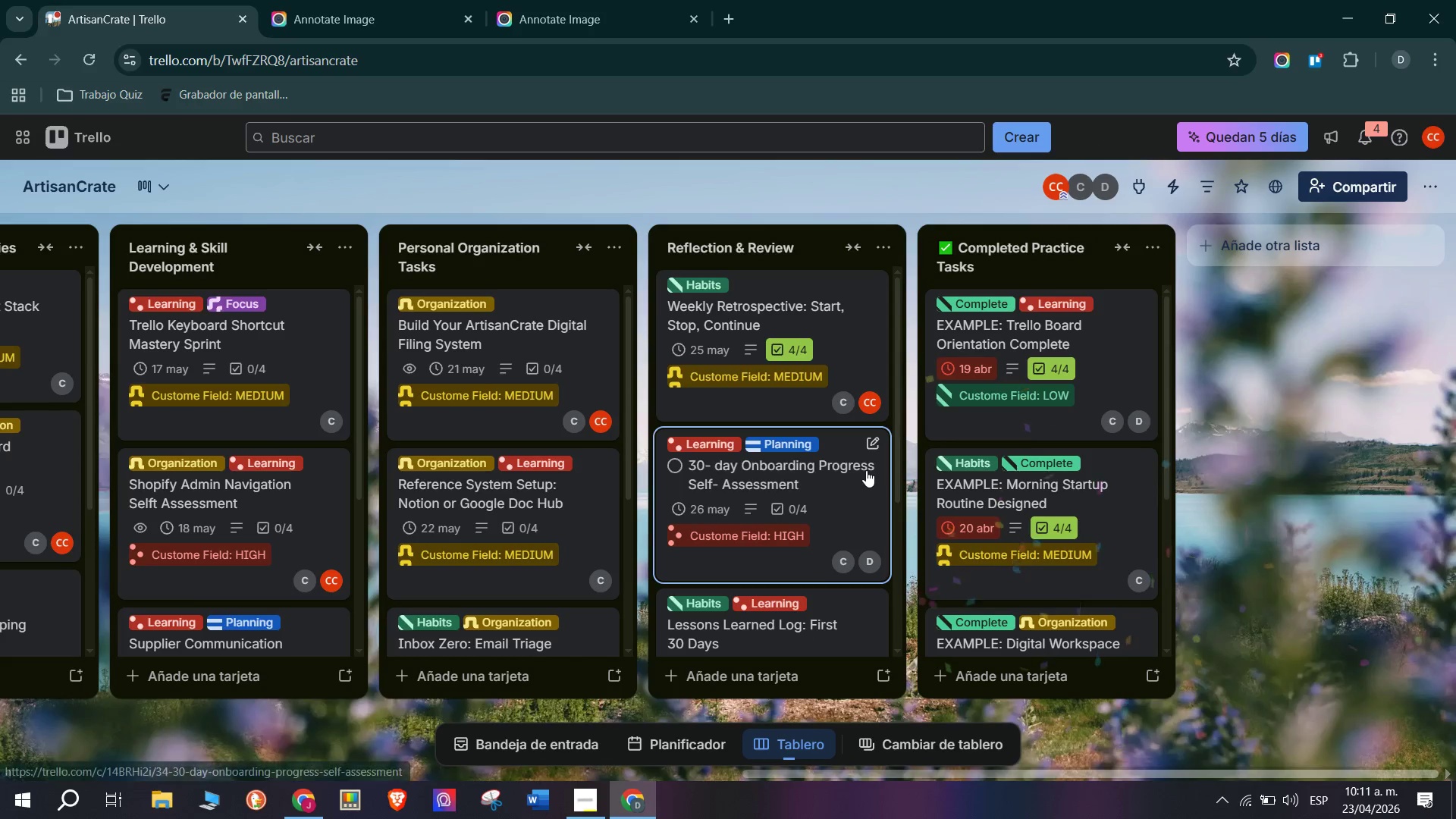 
scroll: coordinate [849, 317], scroll_direction: up, amount: 8.0
 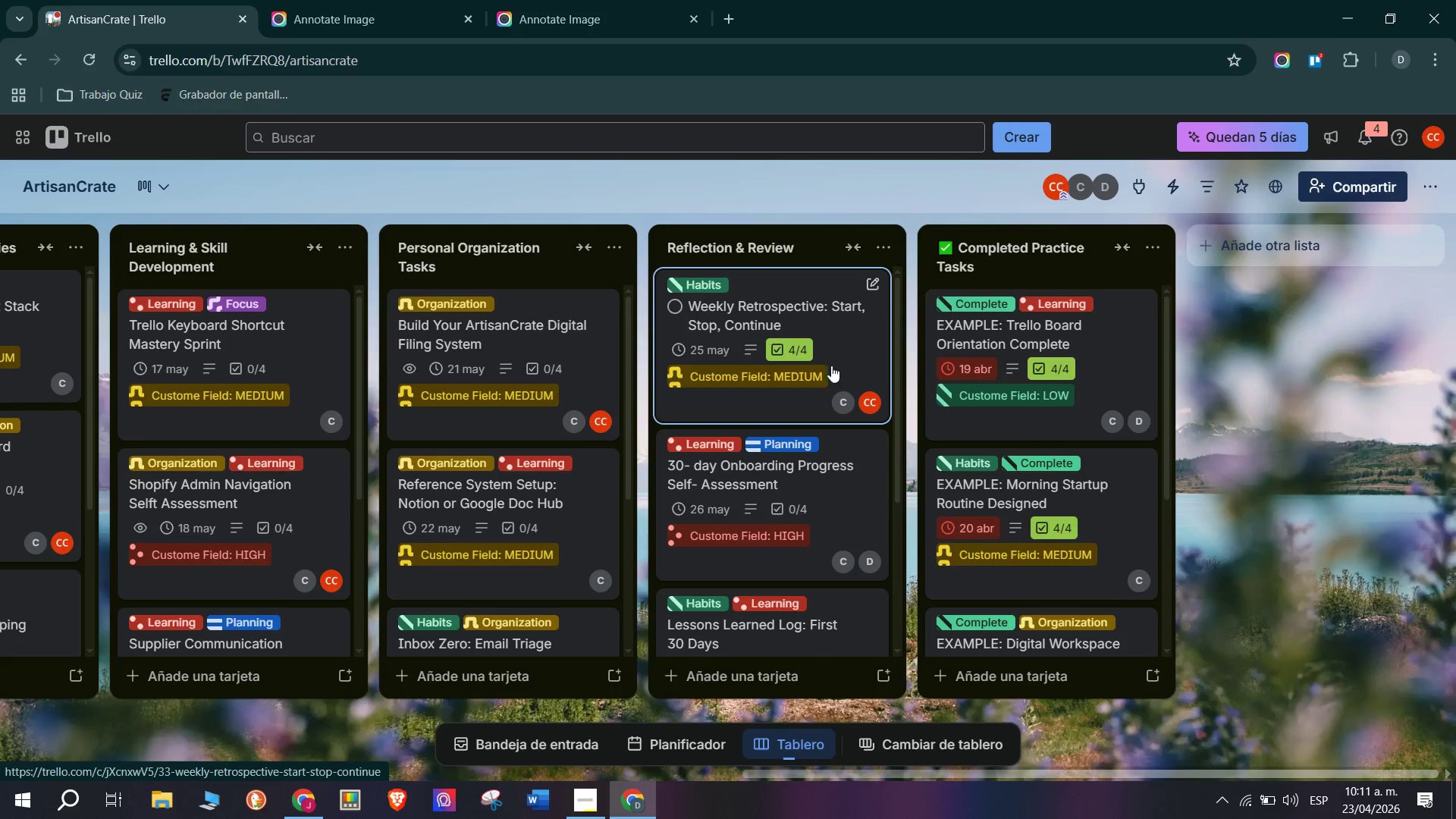 
left_click([808, 341])
 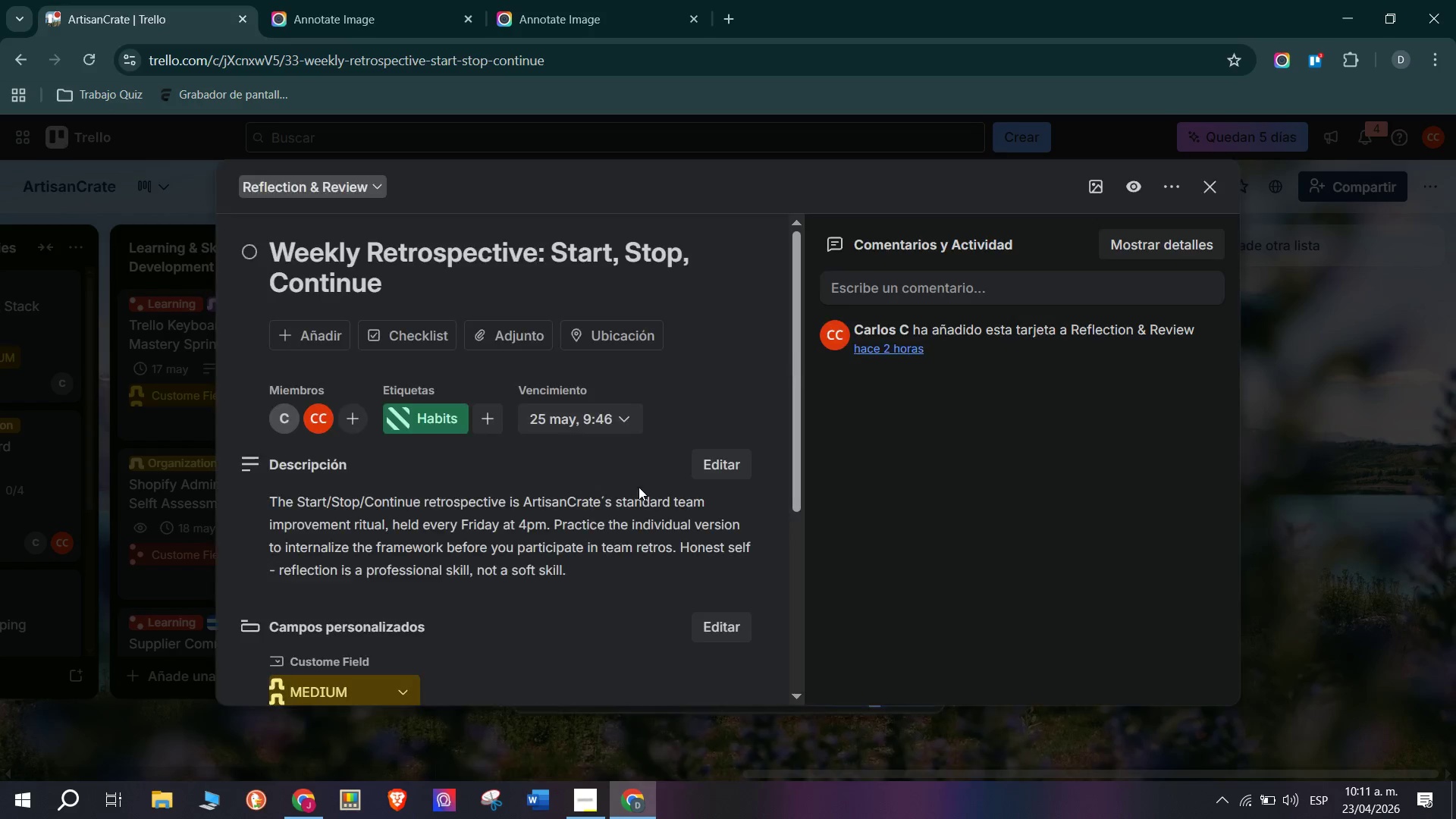 
scroll: coordinate [394, 574], scroll_direction: down, amount: 8.0
 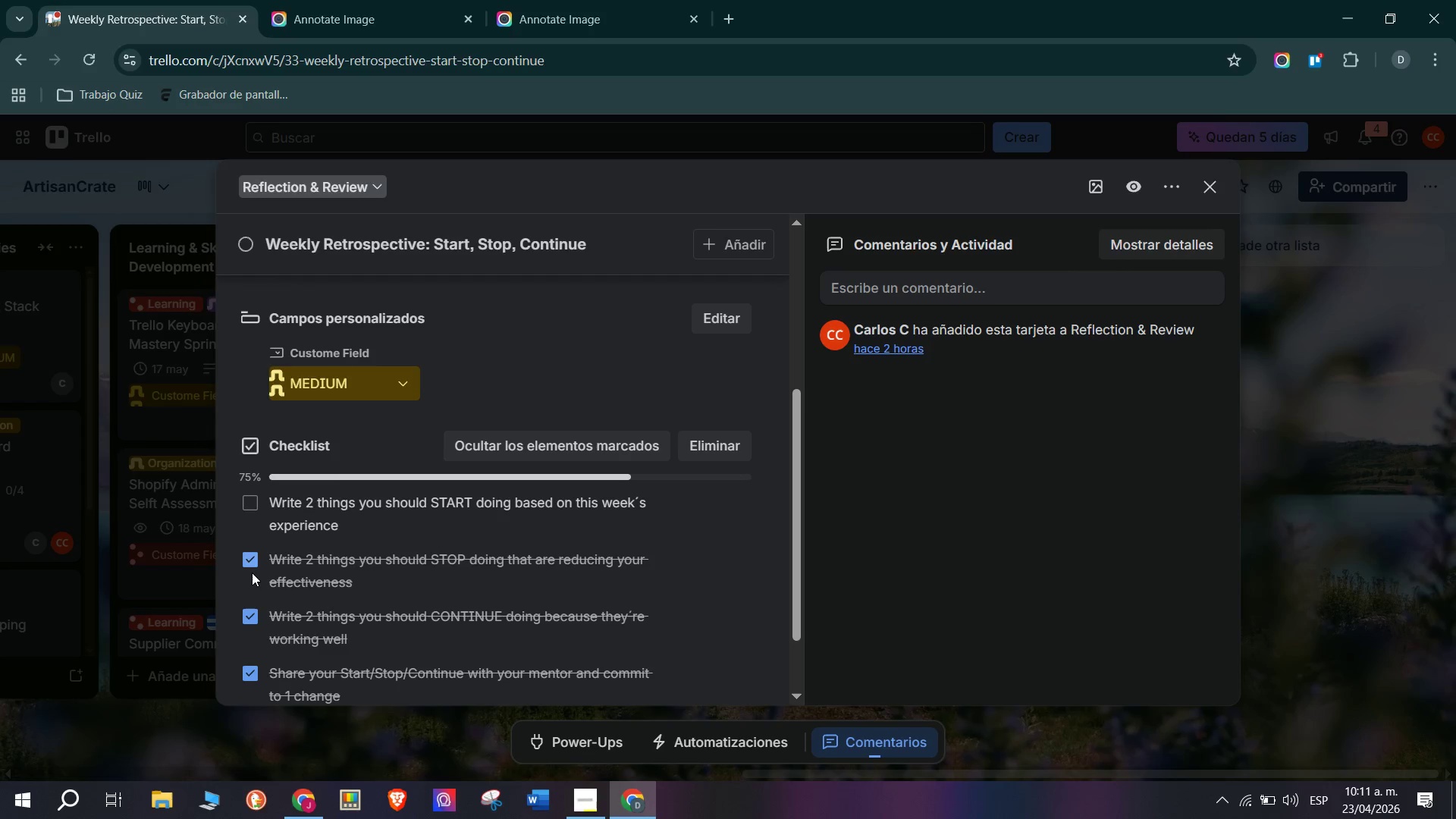 
left_click([249, 569])
 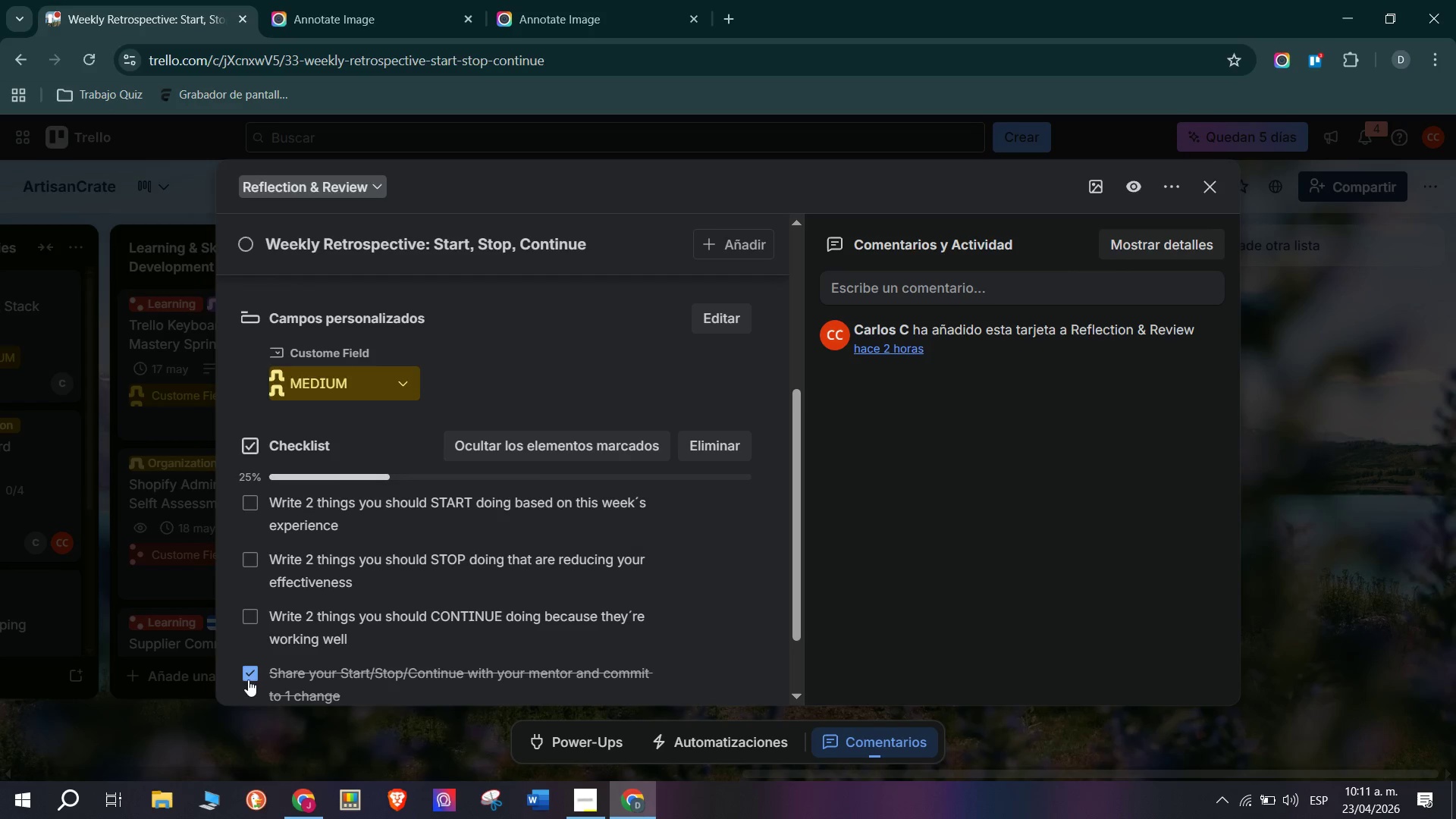 
double_click([256, 678])
 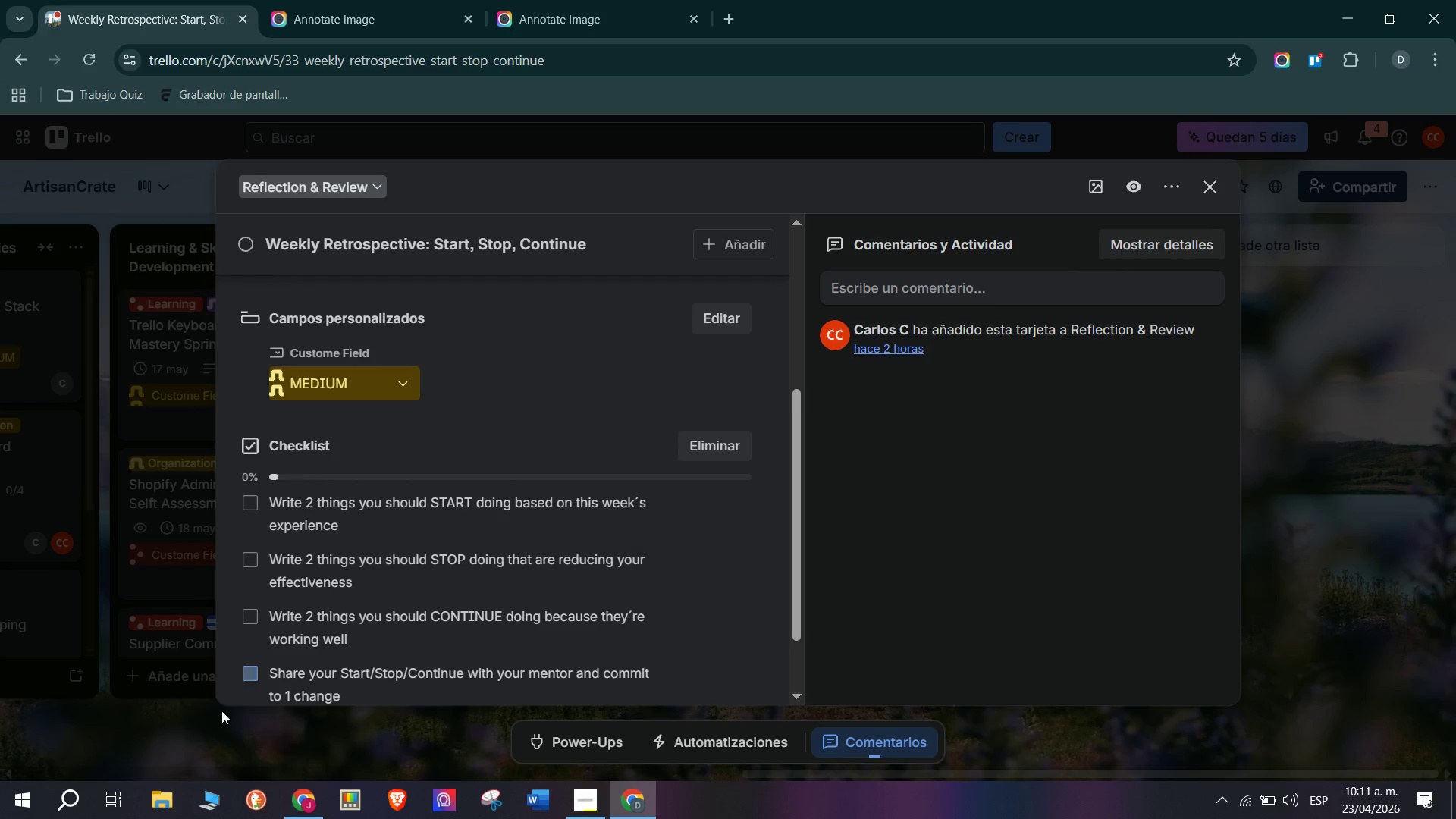 
triple_click([215, 753])
 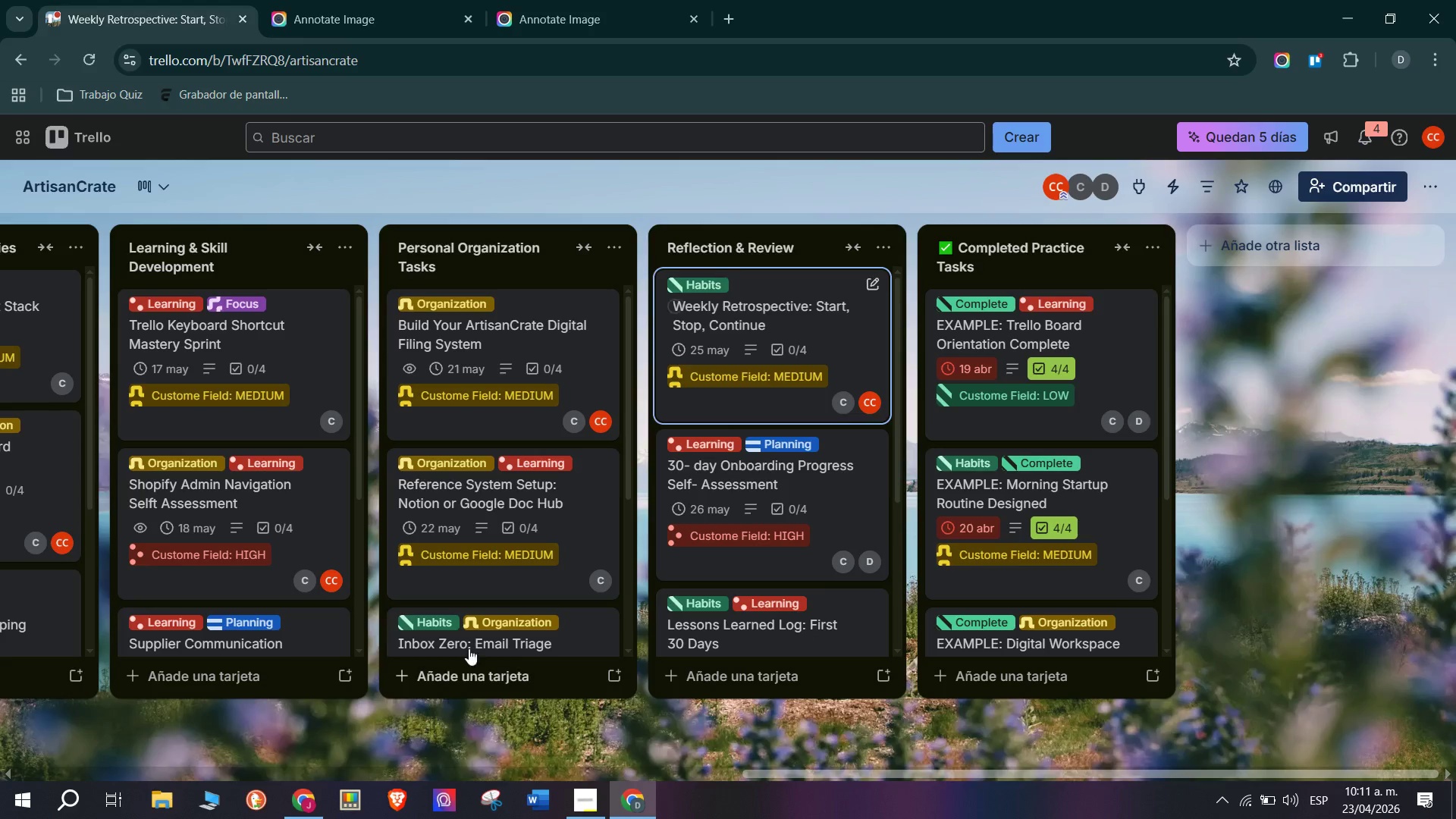 
scroll: coordinate [698, 555], scroll_direction: up, amount: 5.0
 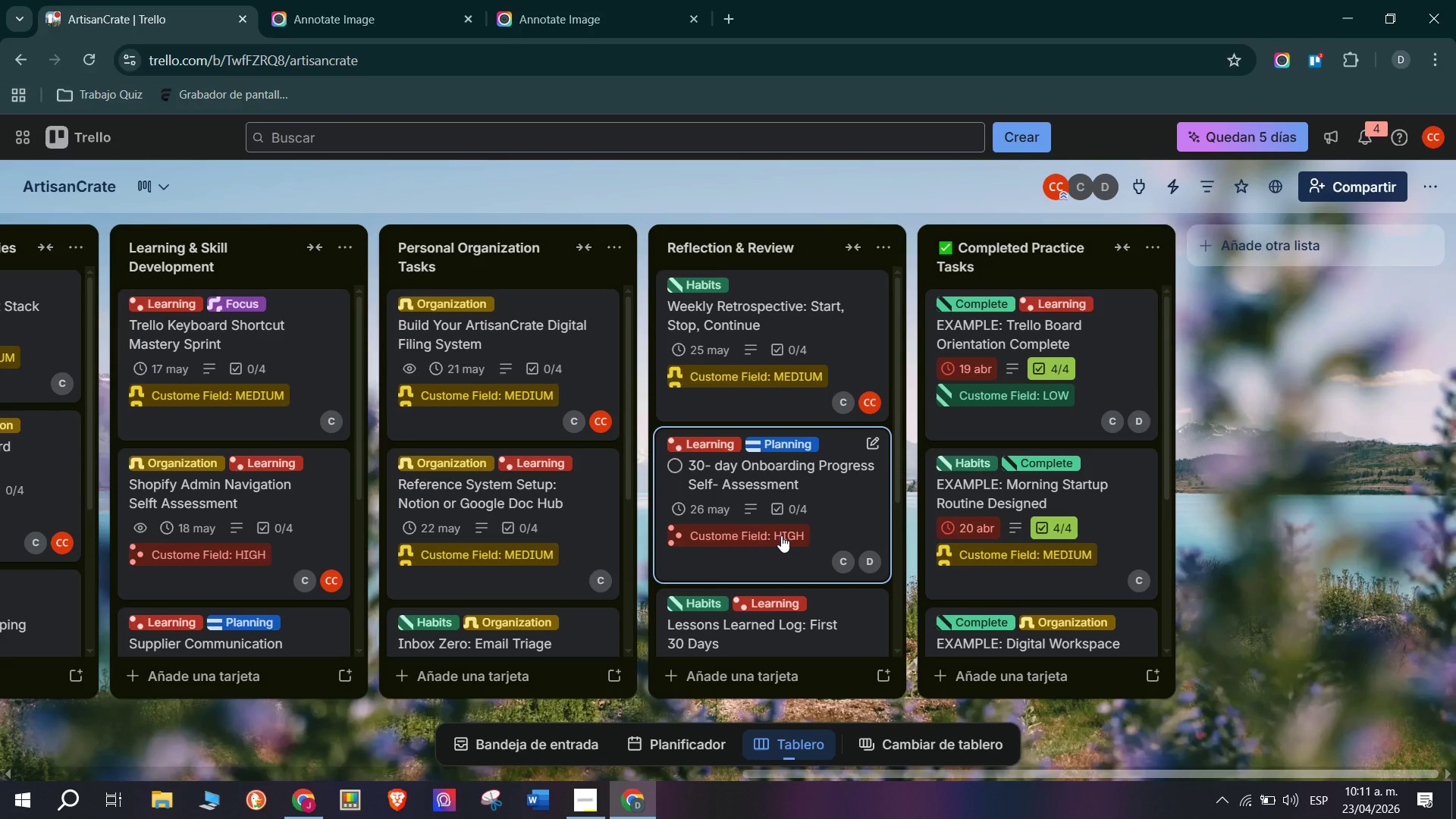 
left_click([785, 526])
 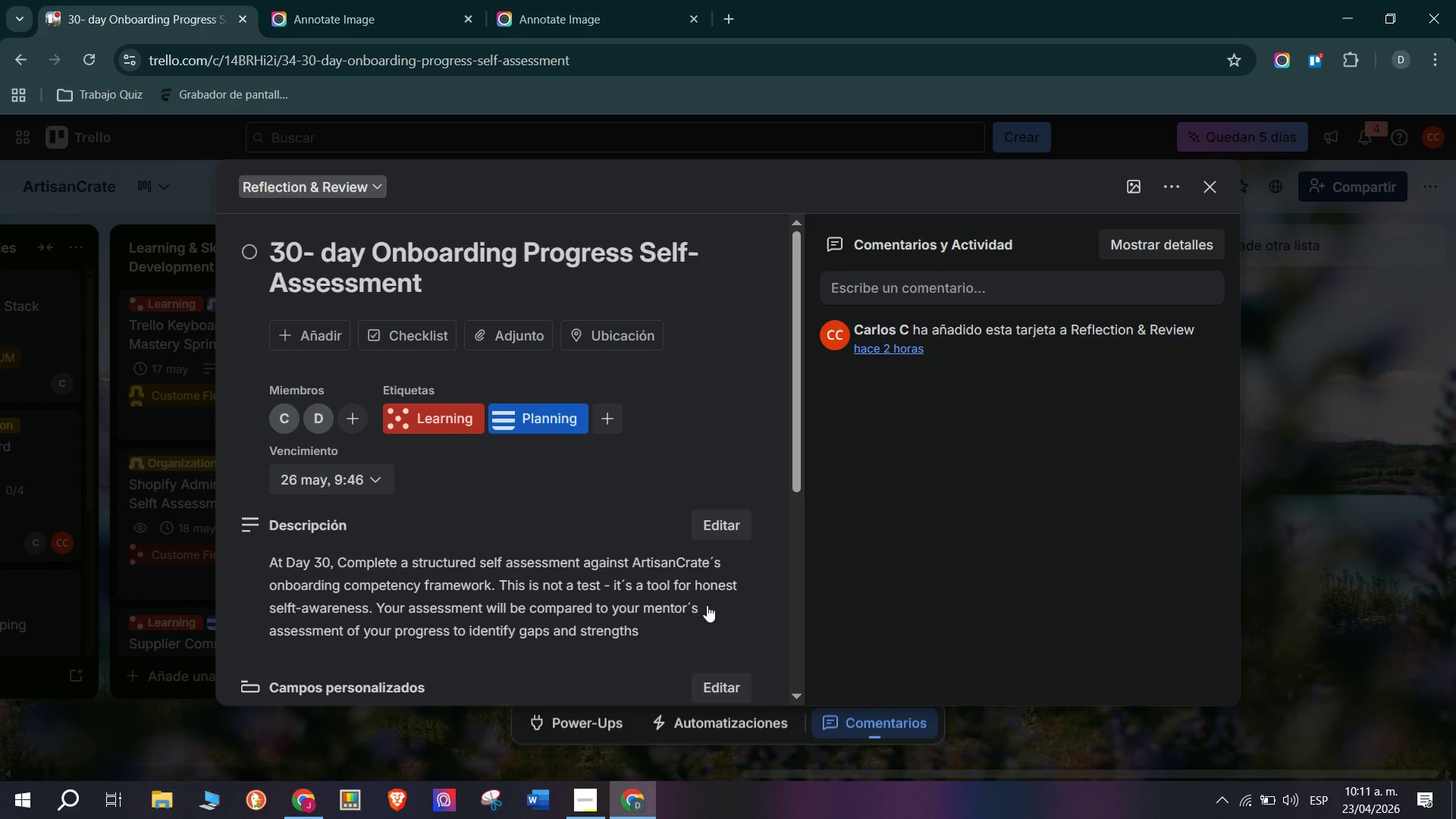 
scroll: coordinate [378, 560], scroll_direction: down, amount: 10.0
 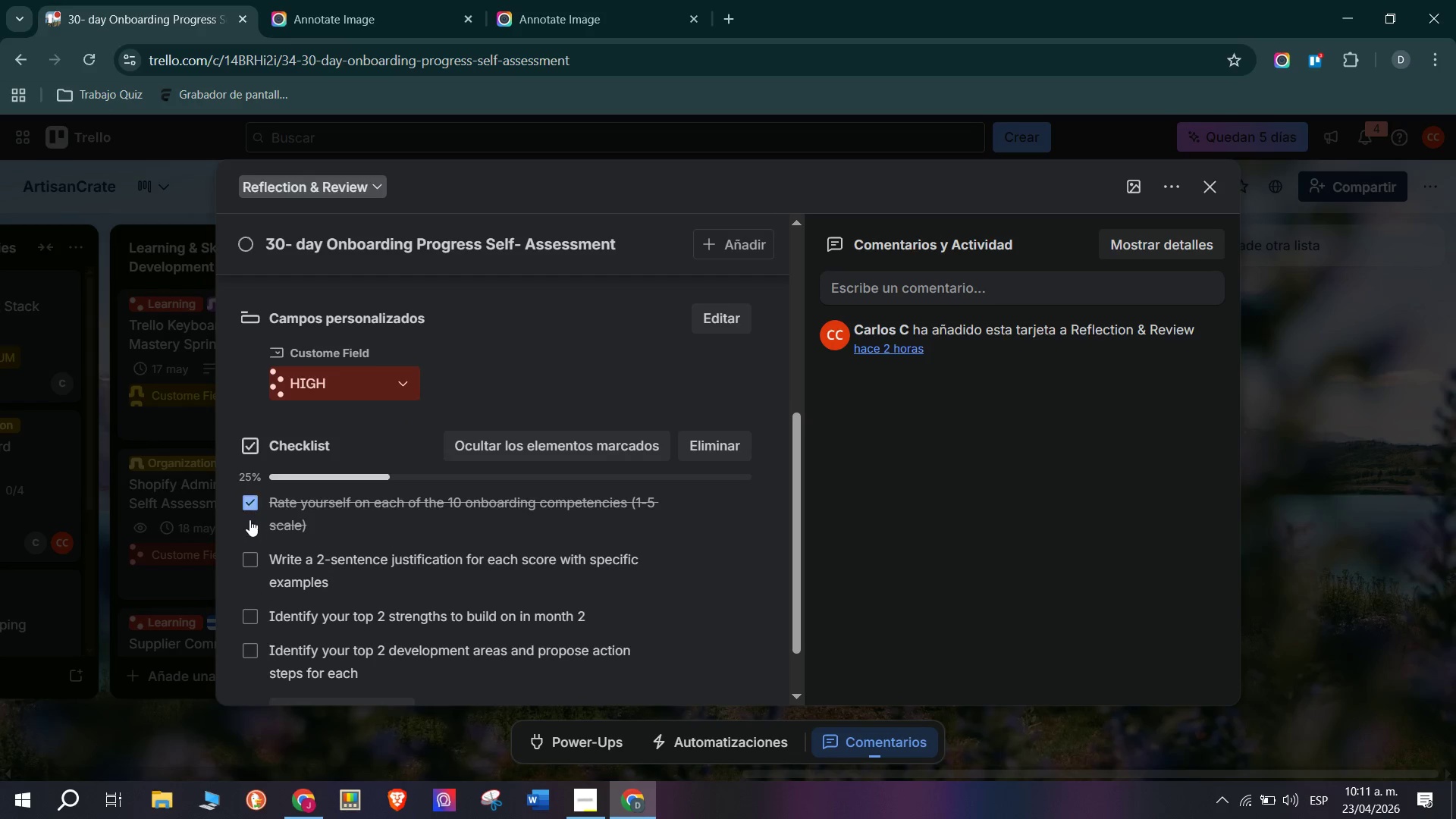 
left_click([251, 560])
 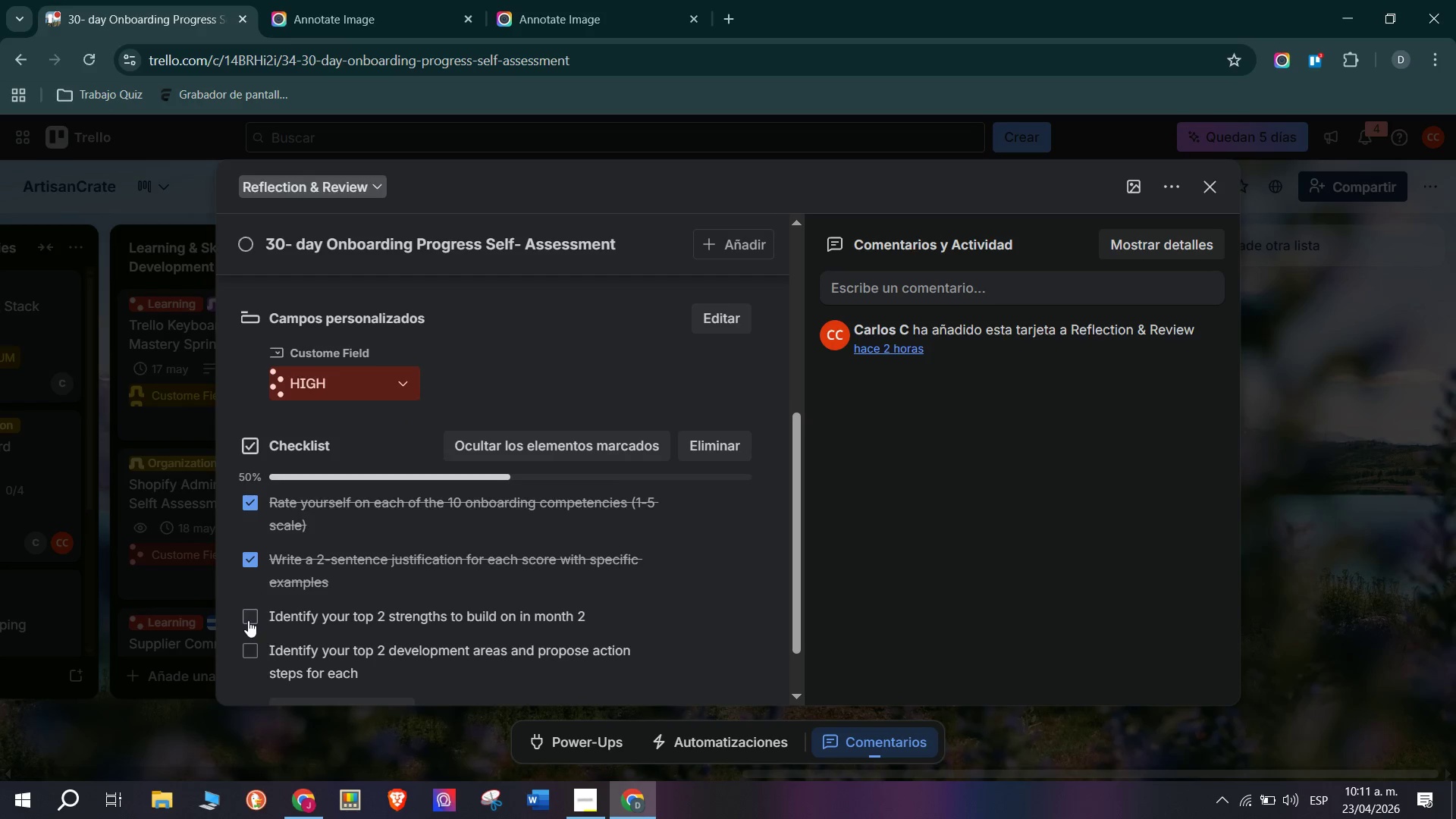 
double_click([254, 652])
 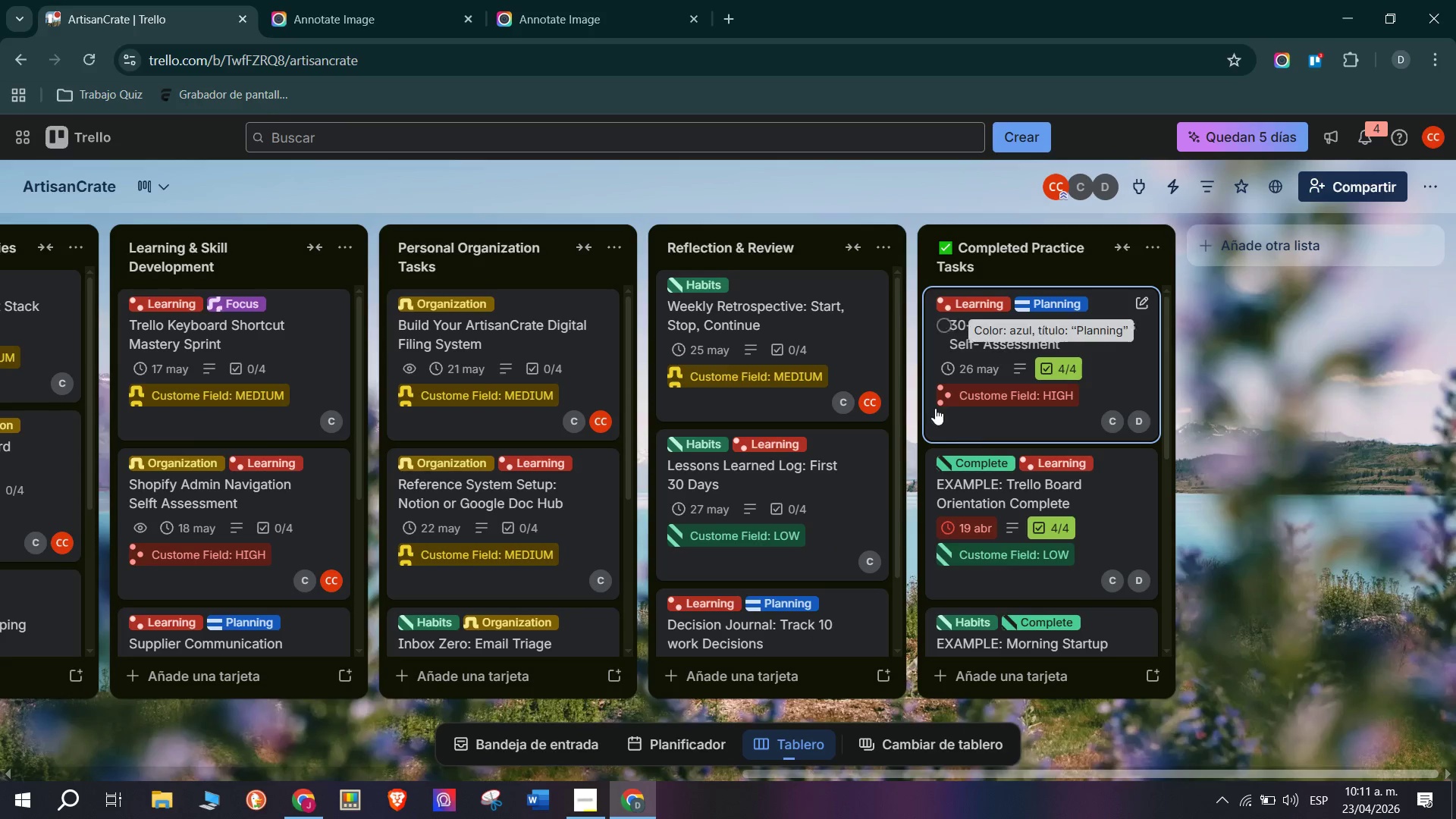 
wait(5.75)
 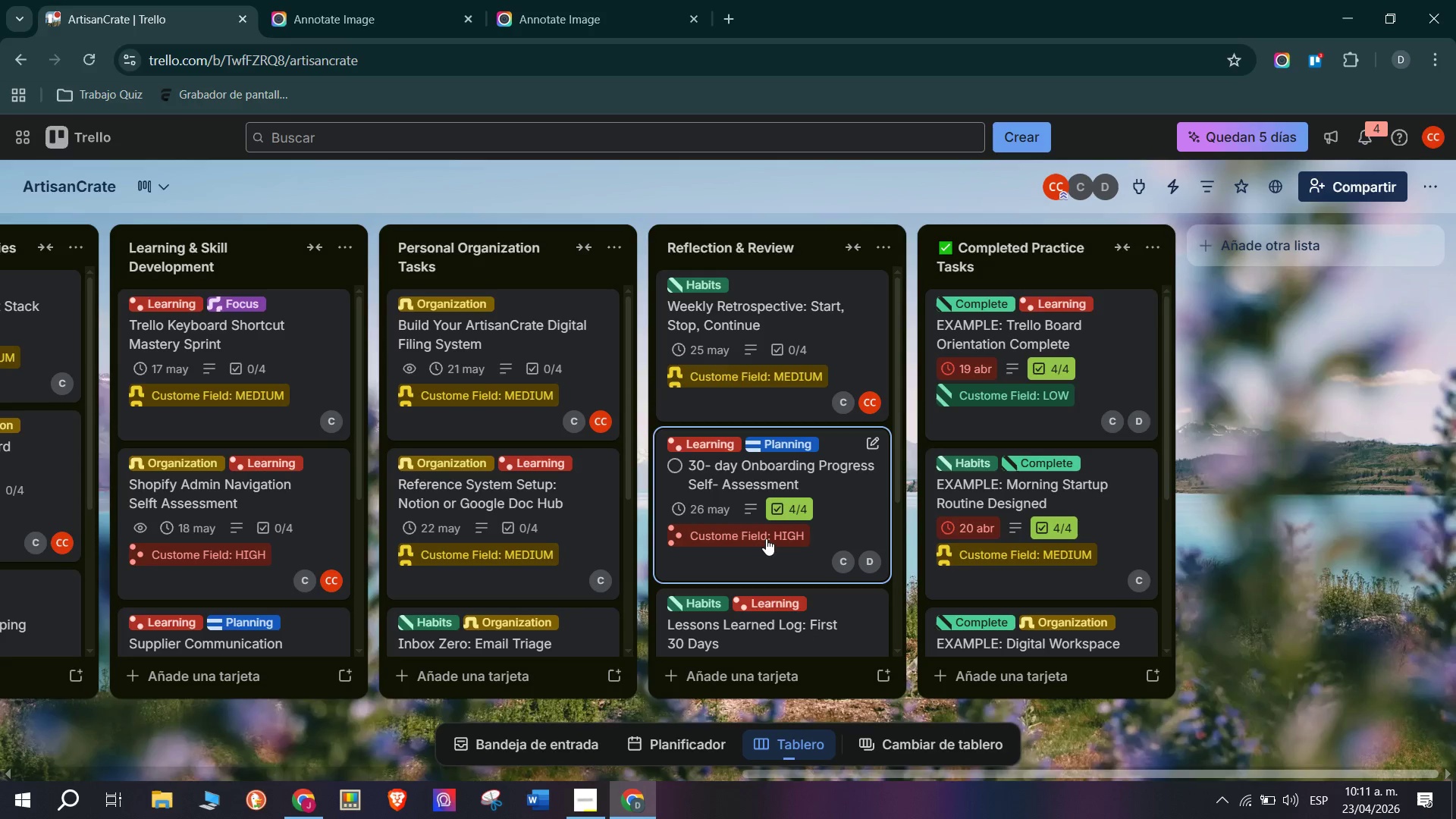 
left_click([1005, 414])
 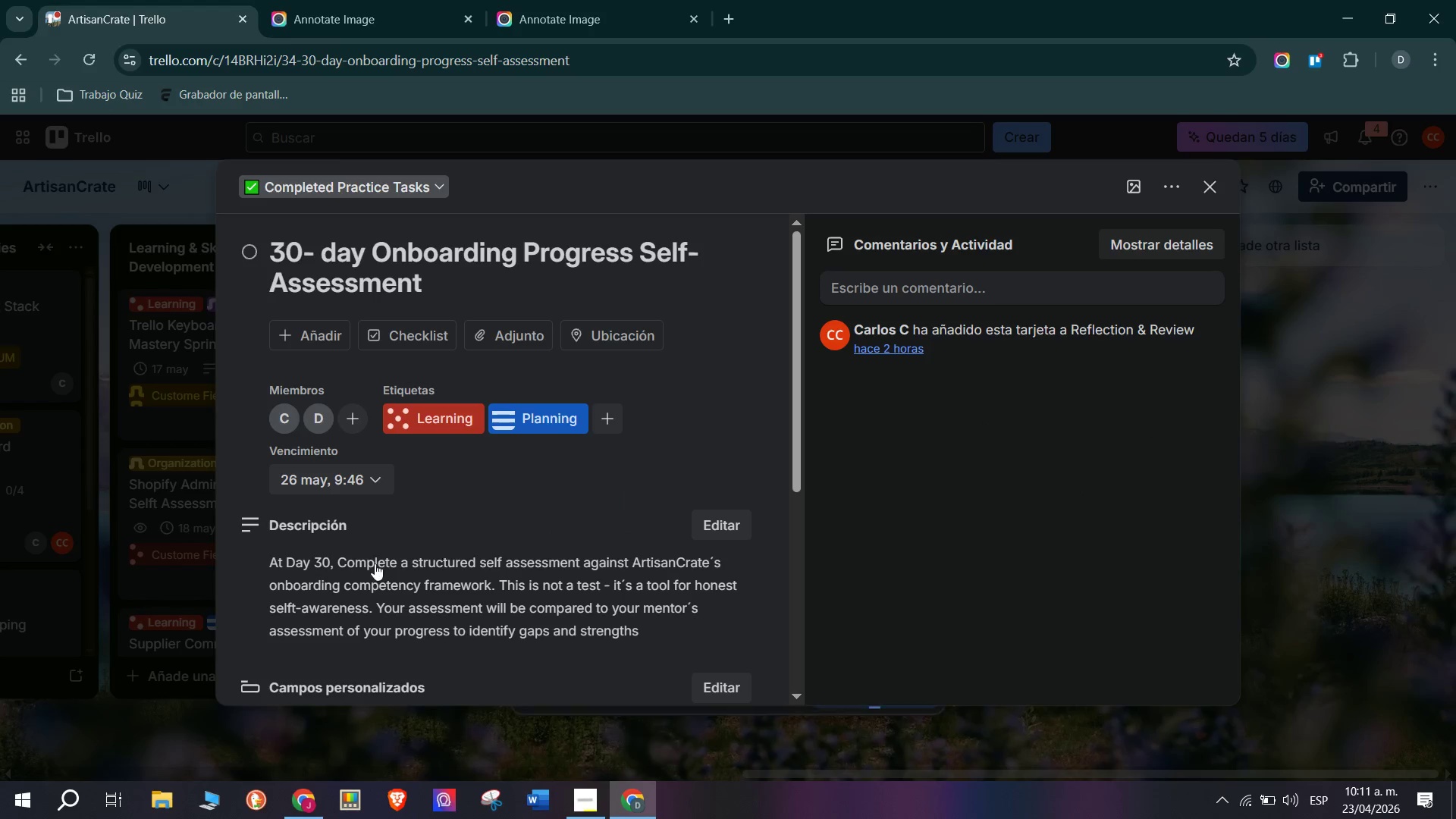 
scroll: coordinate [340, 504], scroll_direction: down, amount: 6.0
 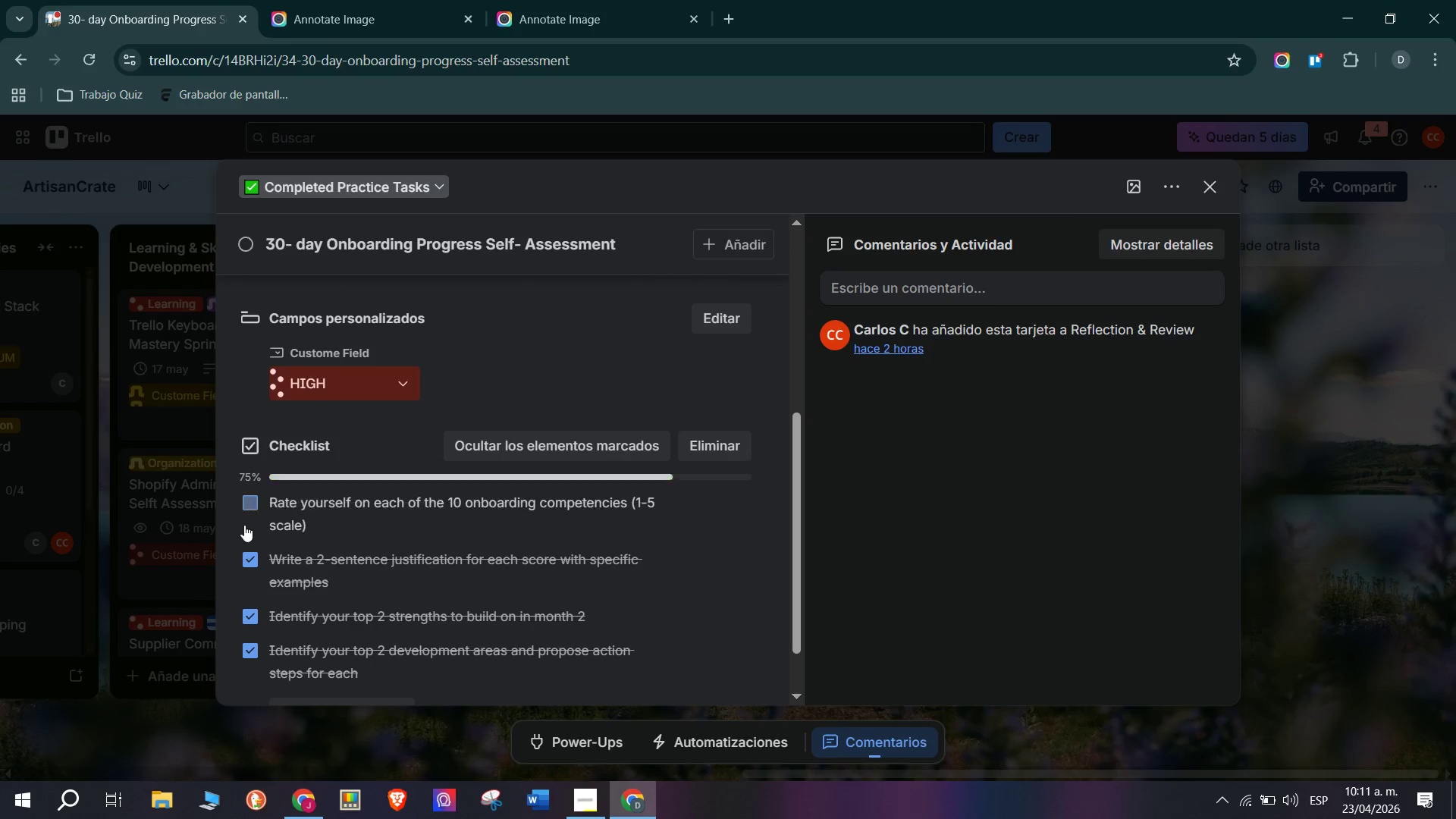 
left_click([259, 566])
 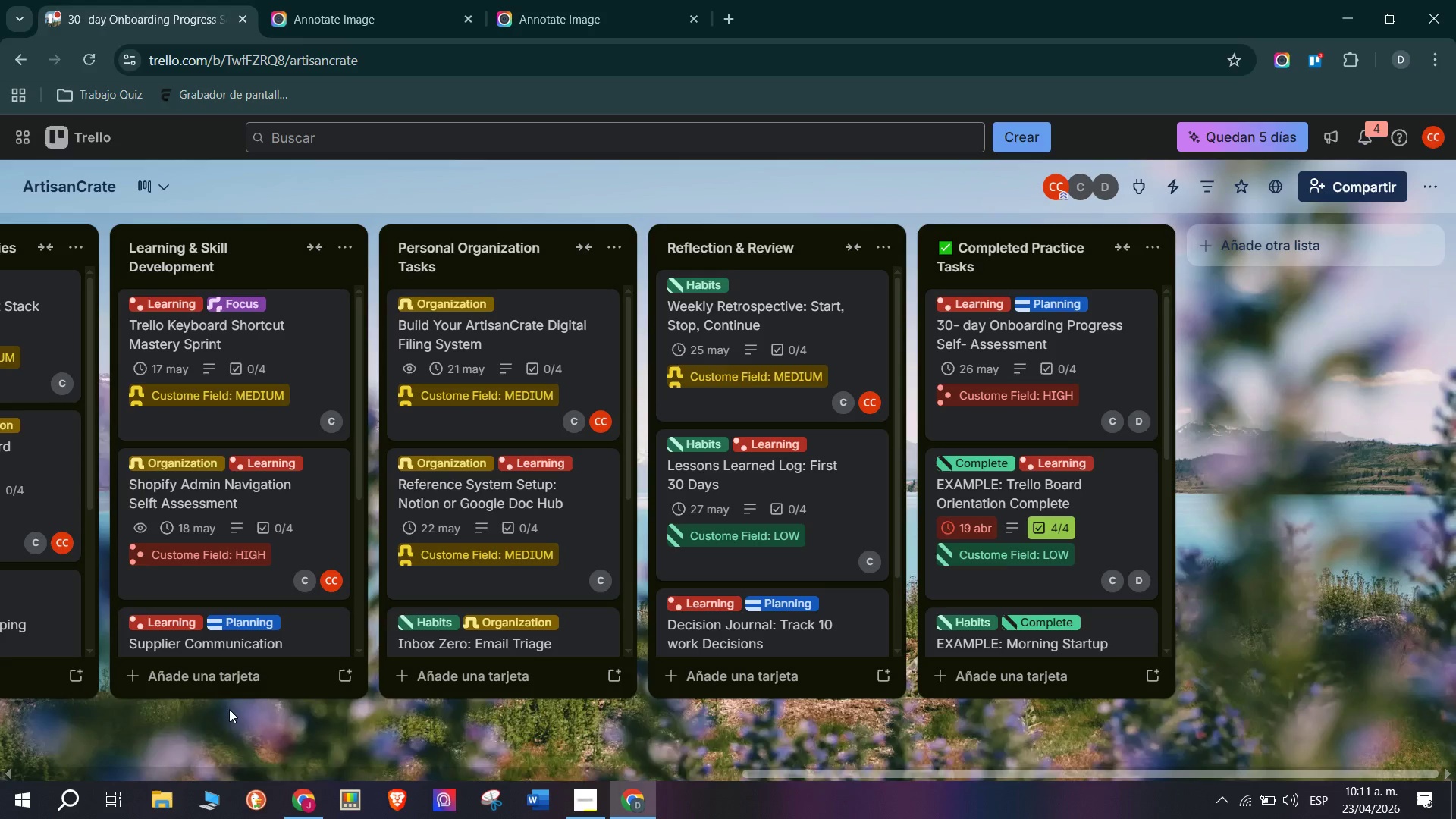 
left_click_drag(start_coordinate=[1035, 374], to_coordinate=[729, 494])
 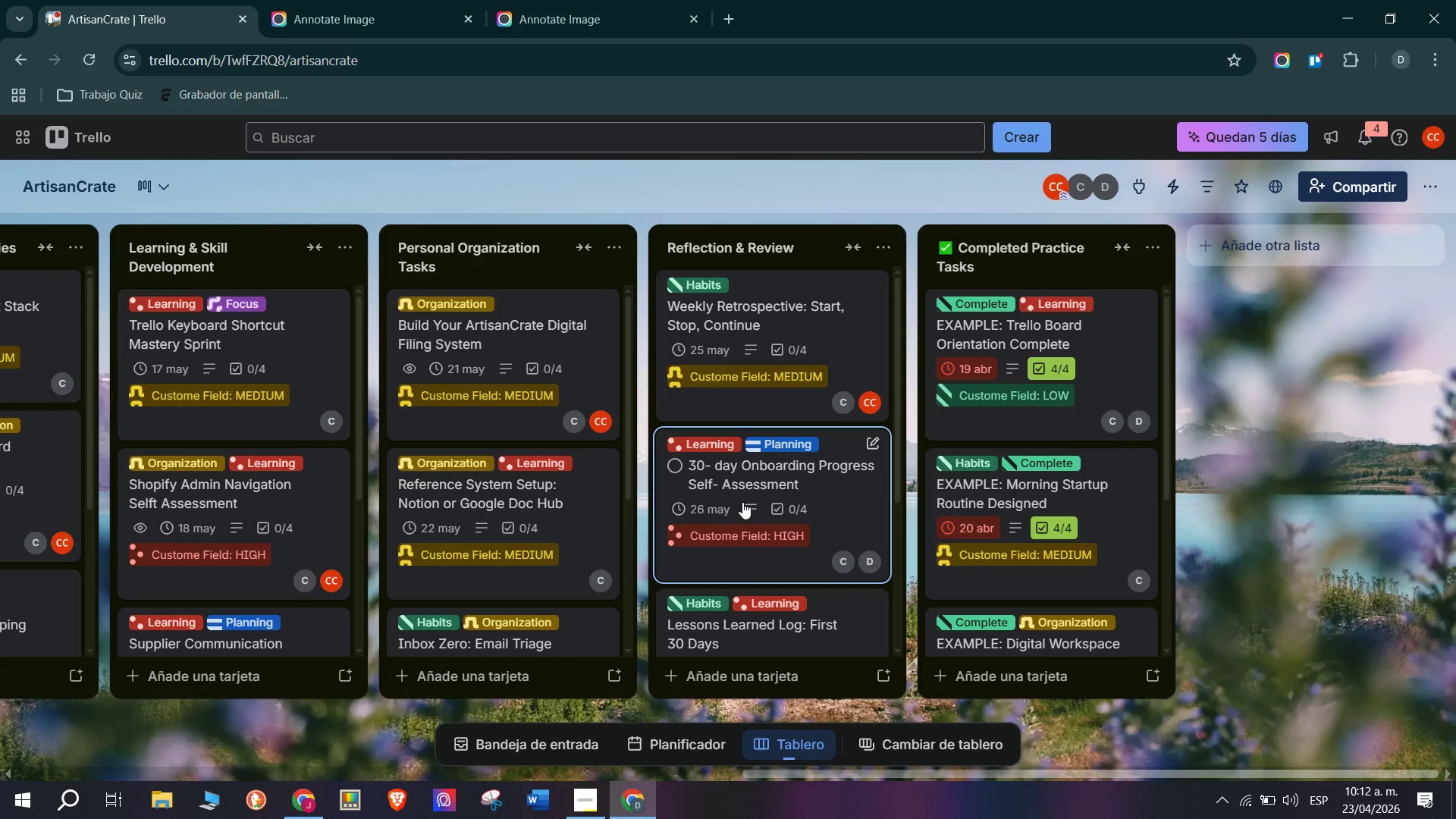 
wait(14.28)
 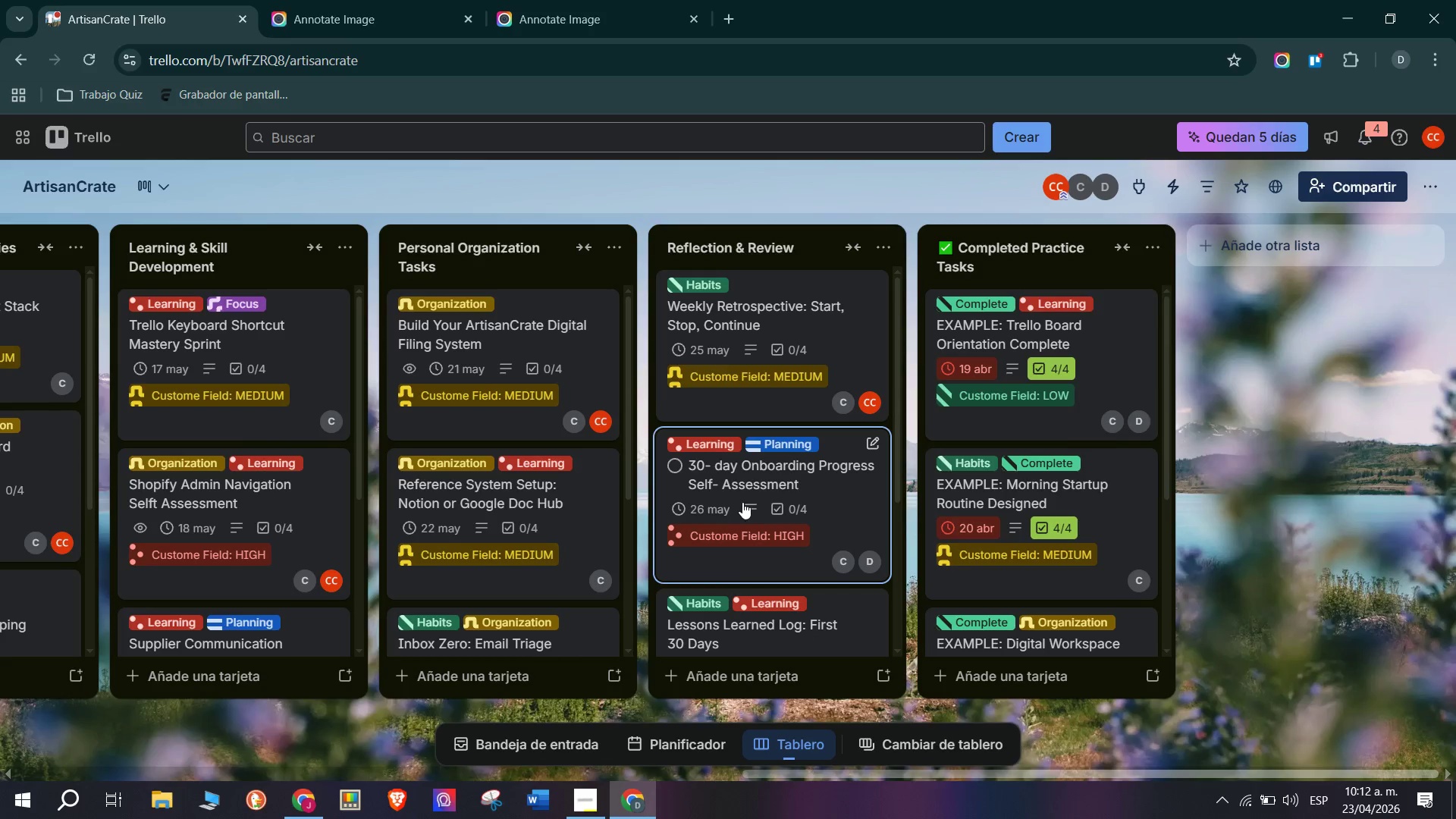 
scroll: coordinate [731, 528], scroll_direction: down, amount: 5.0
 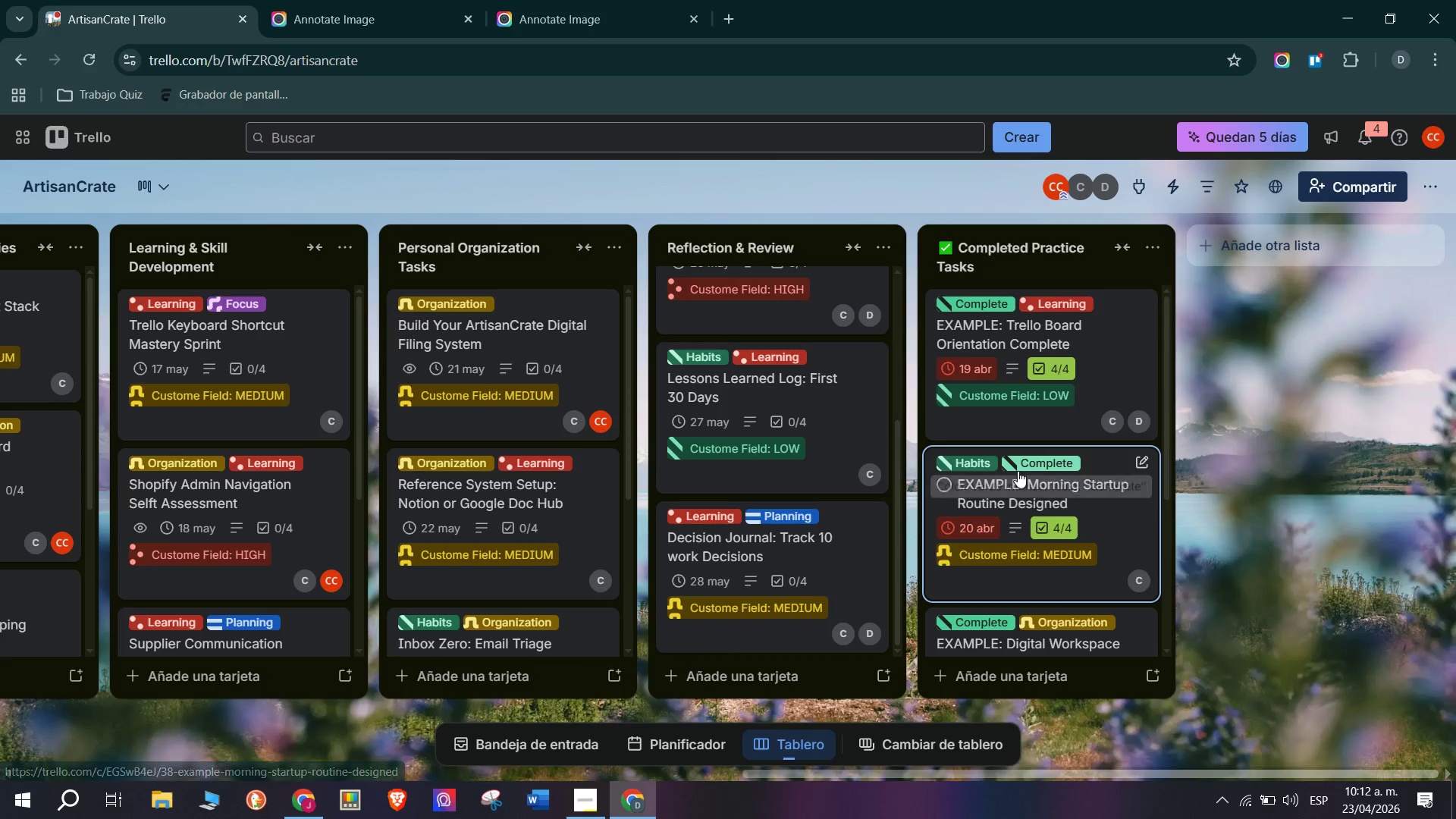 
scroll: coordinate [351, 563], scroll_direction: up, amount: 6.0
 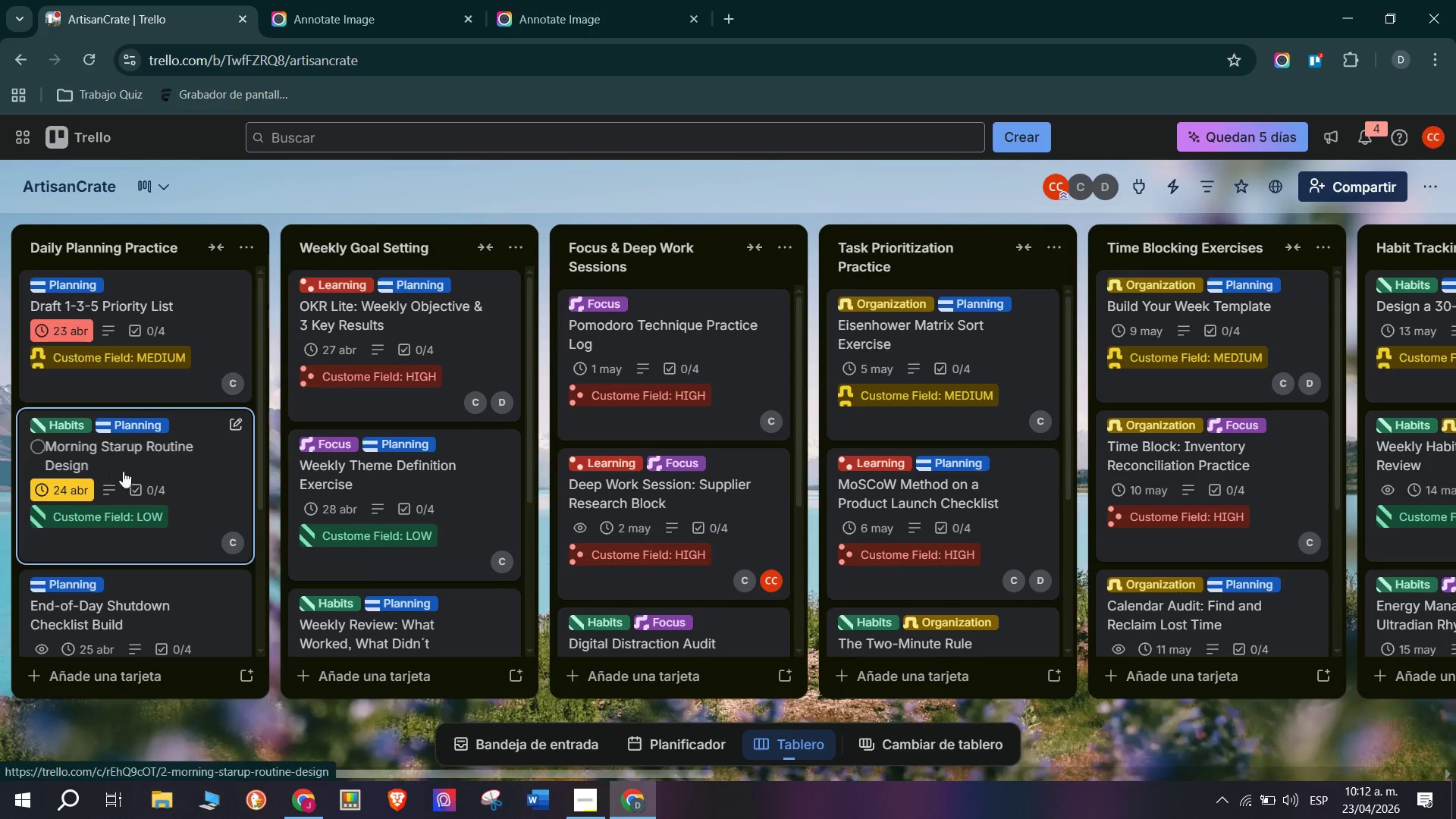 
scroll: coordinate [214, 563], scroll_direction: down, amount: 2.0
 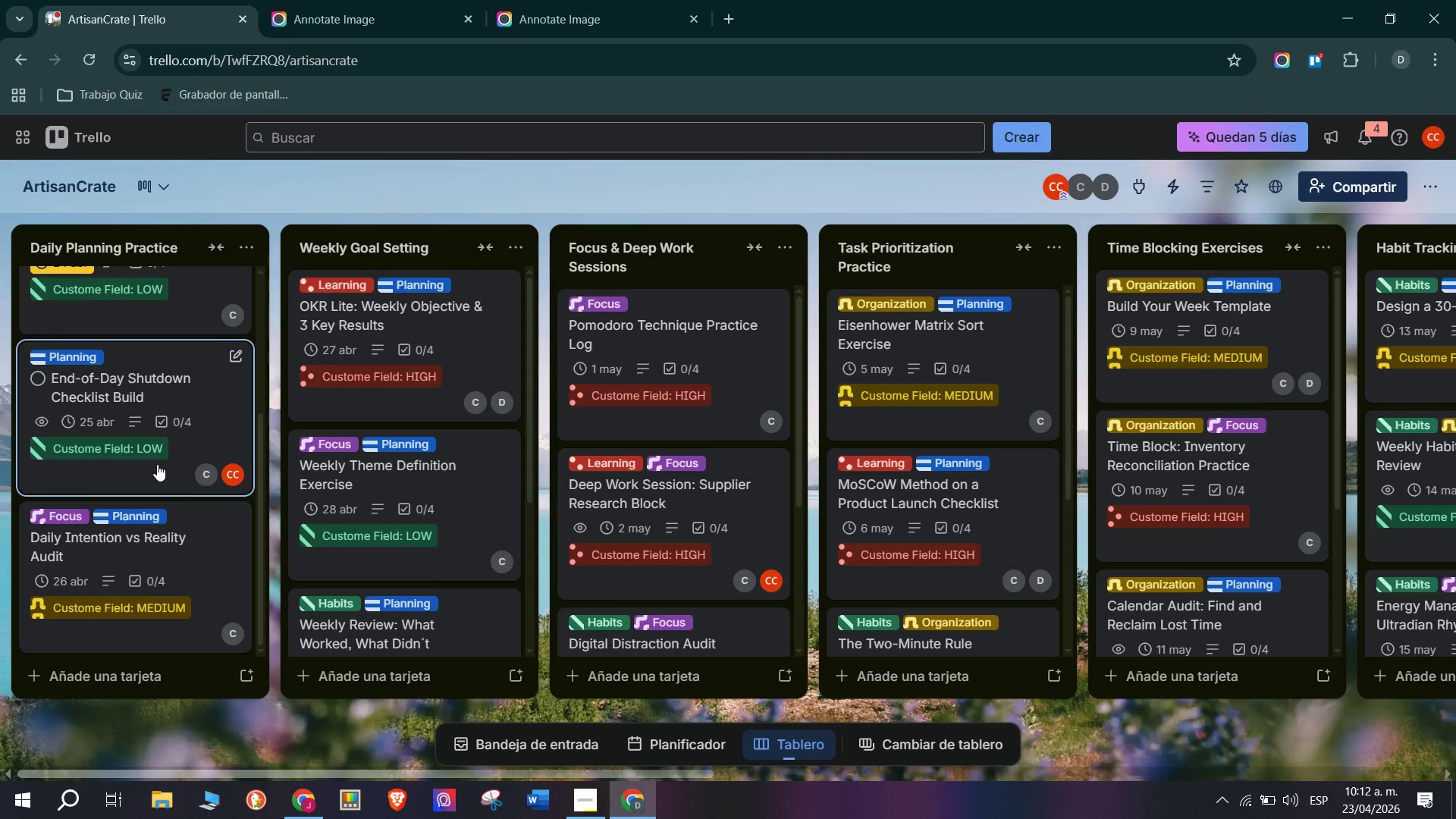 
wait(10.1)
 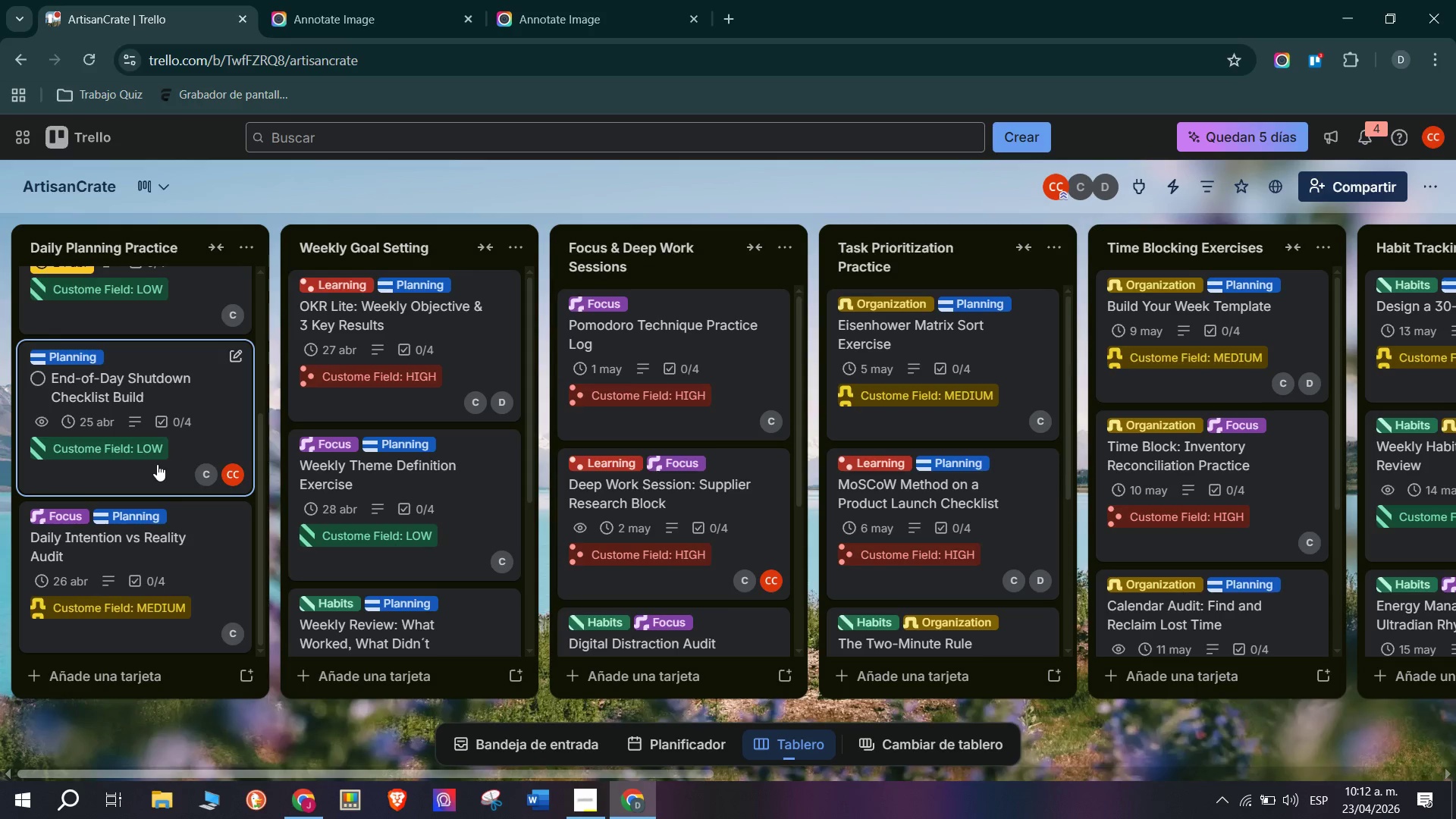 
scroll: coordinate [259, 251], scroll_direction: up, amount: 4.0
 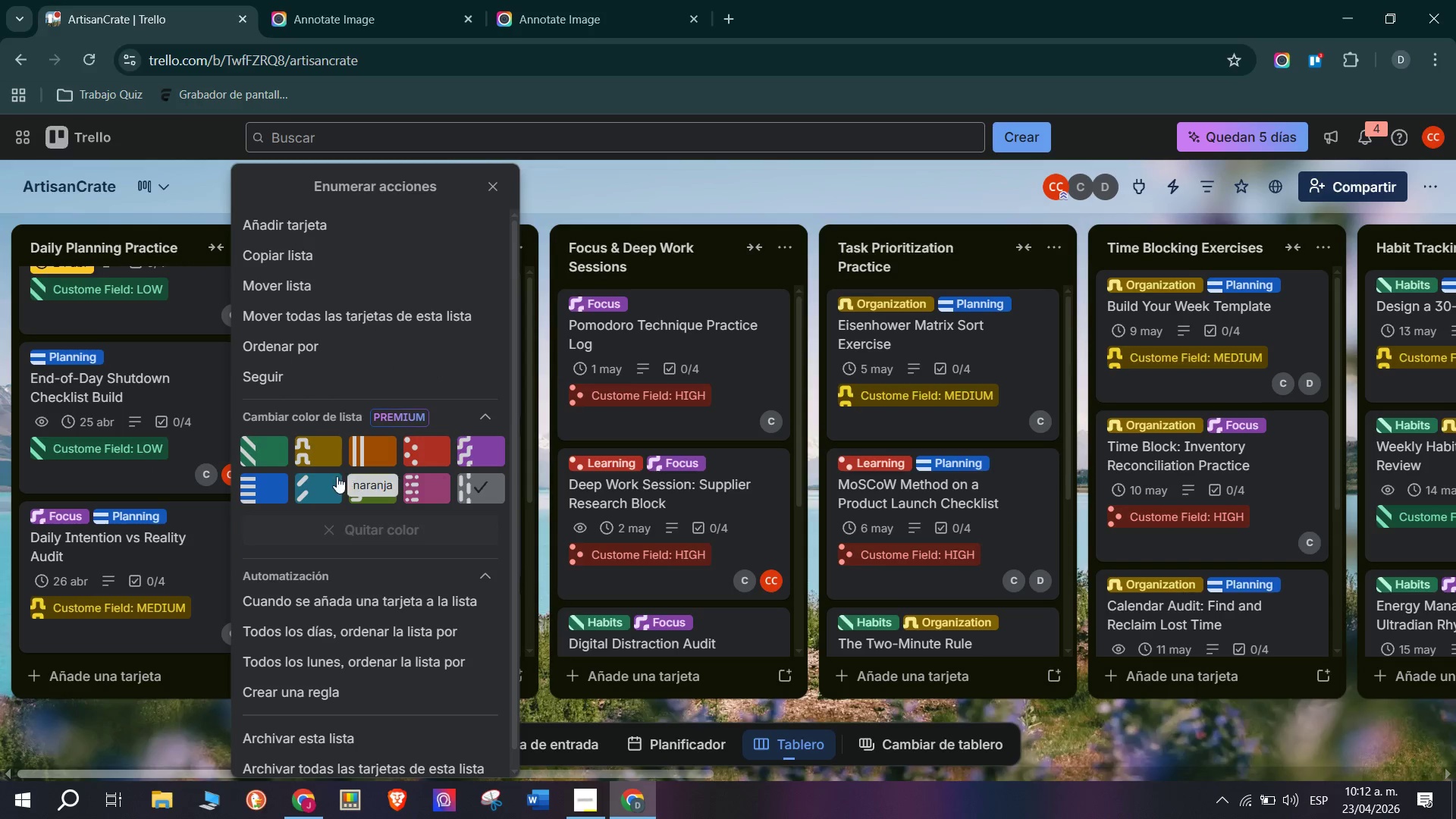 
left_click([271, 485])
 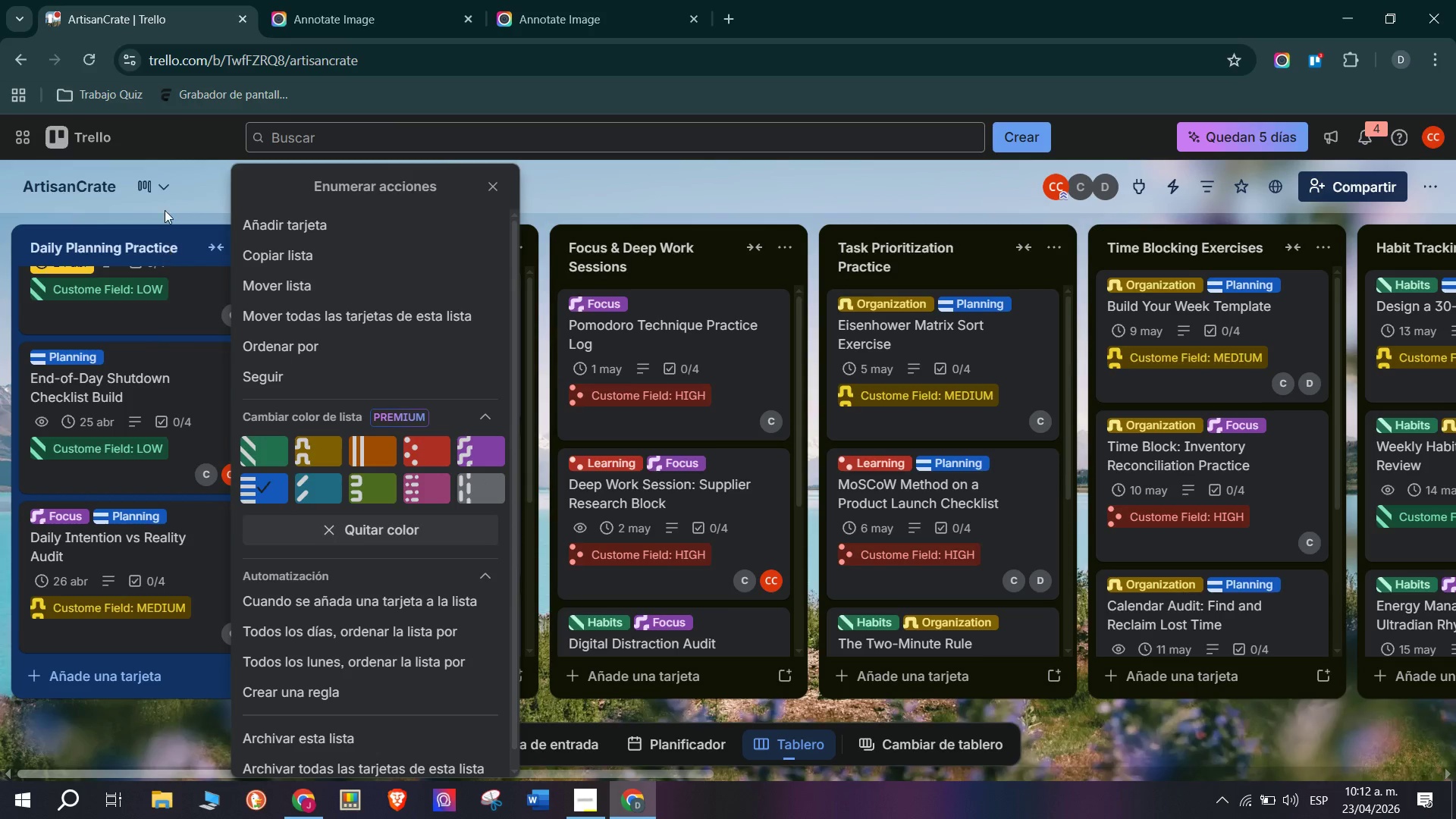 
left_click([165, 210])
 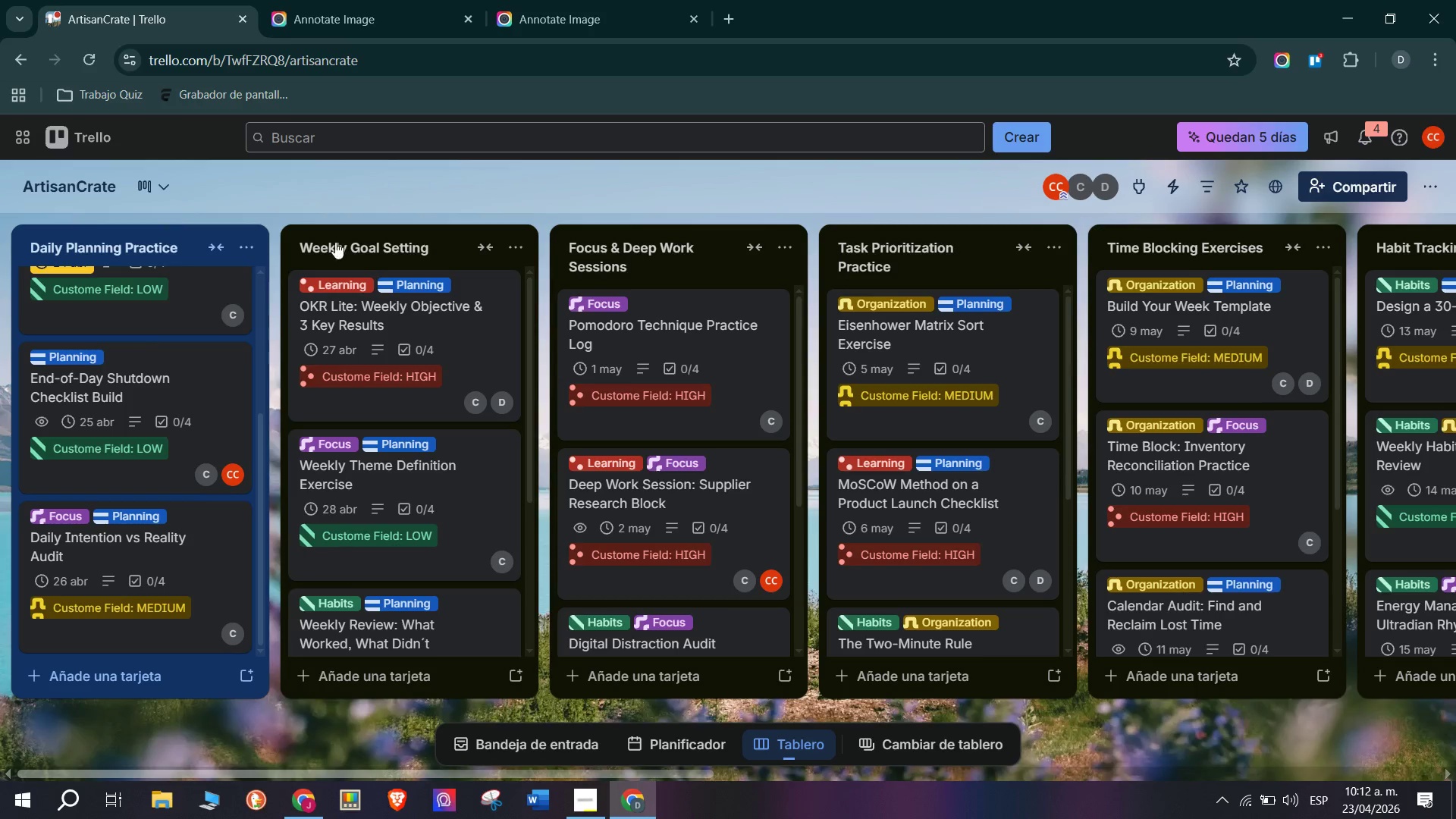 
mouse_move([497, 234])
 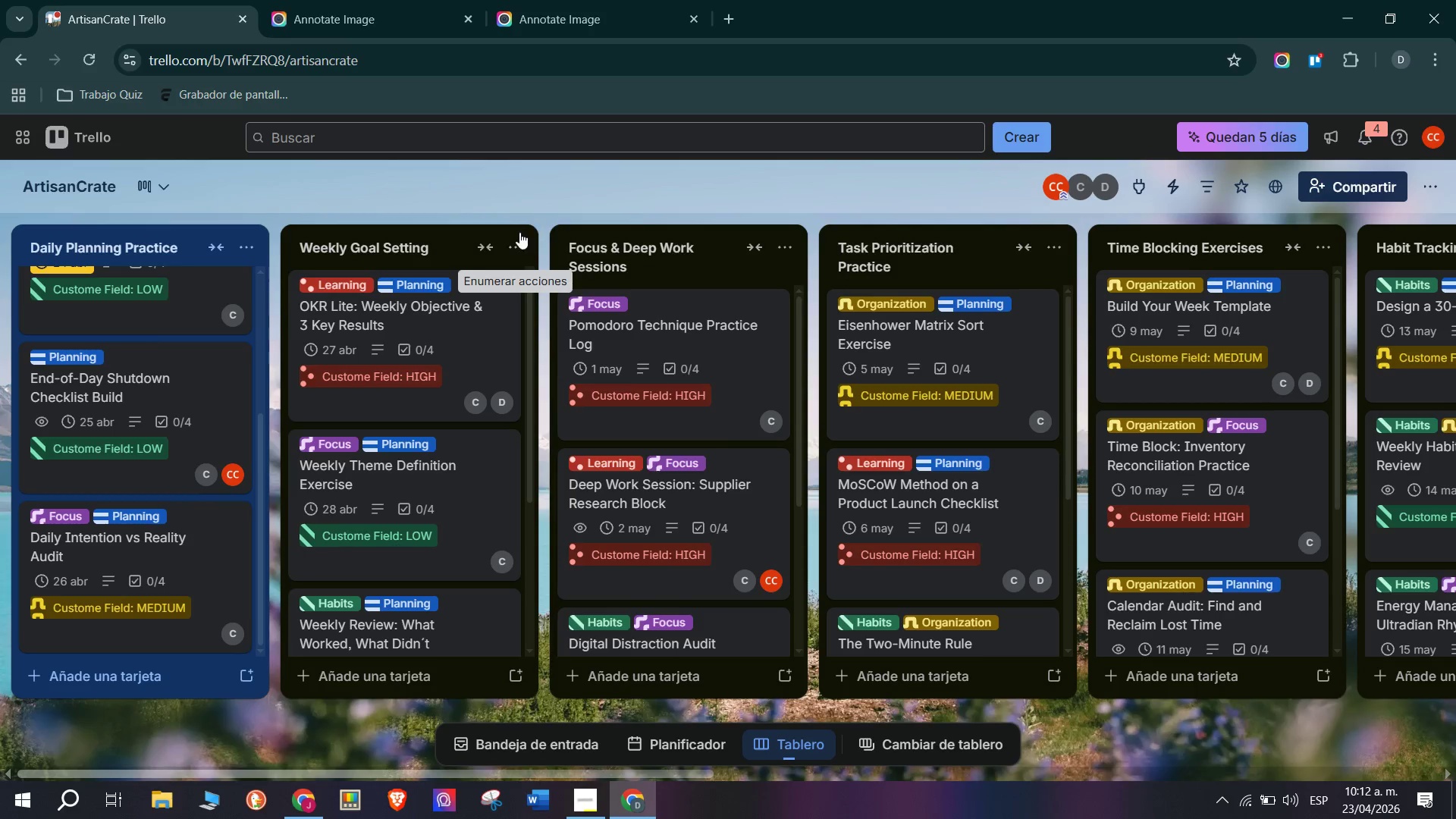 
left_click([517, 237])
 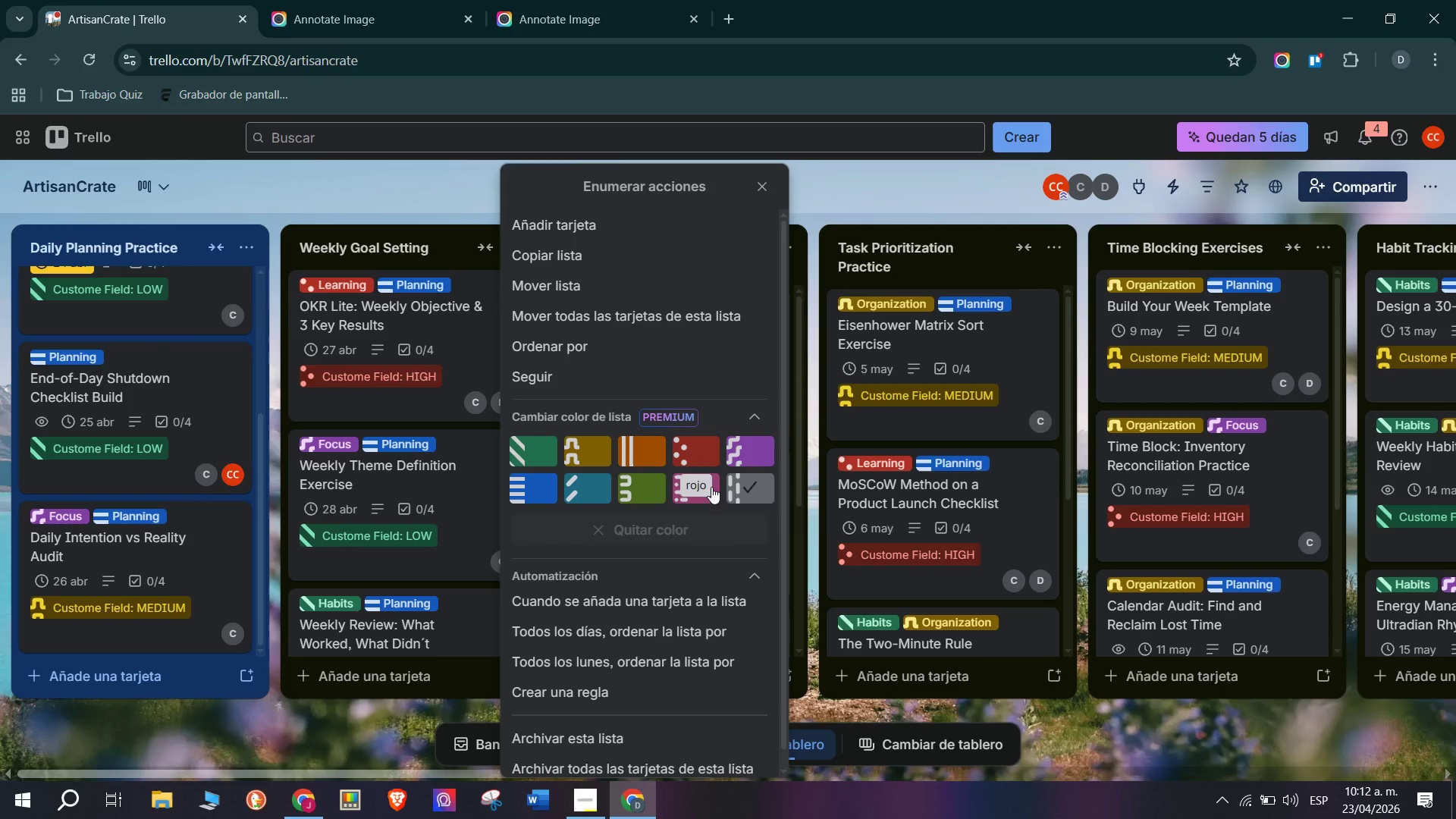 
left_click([757, 441])
 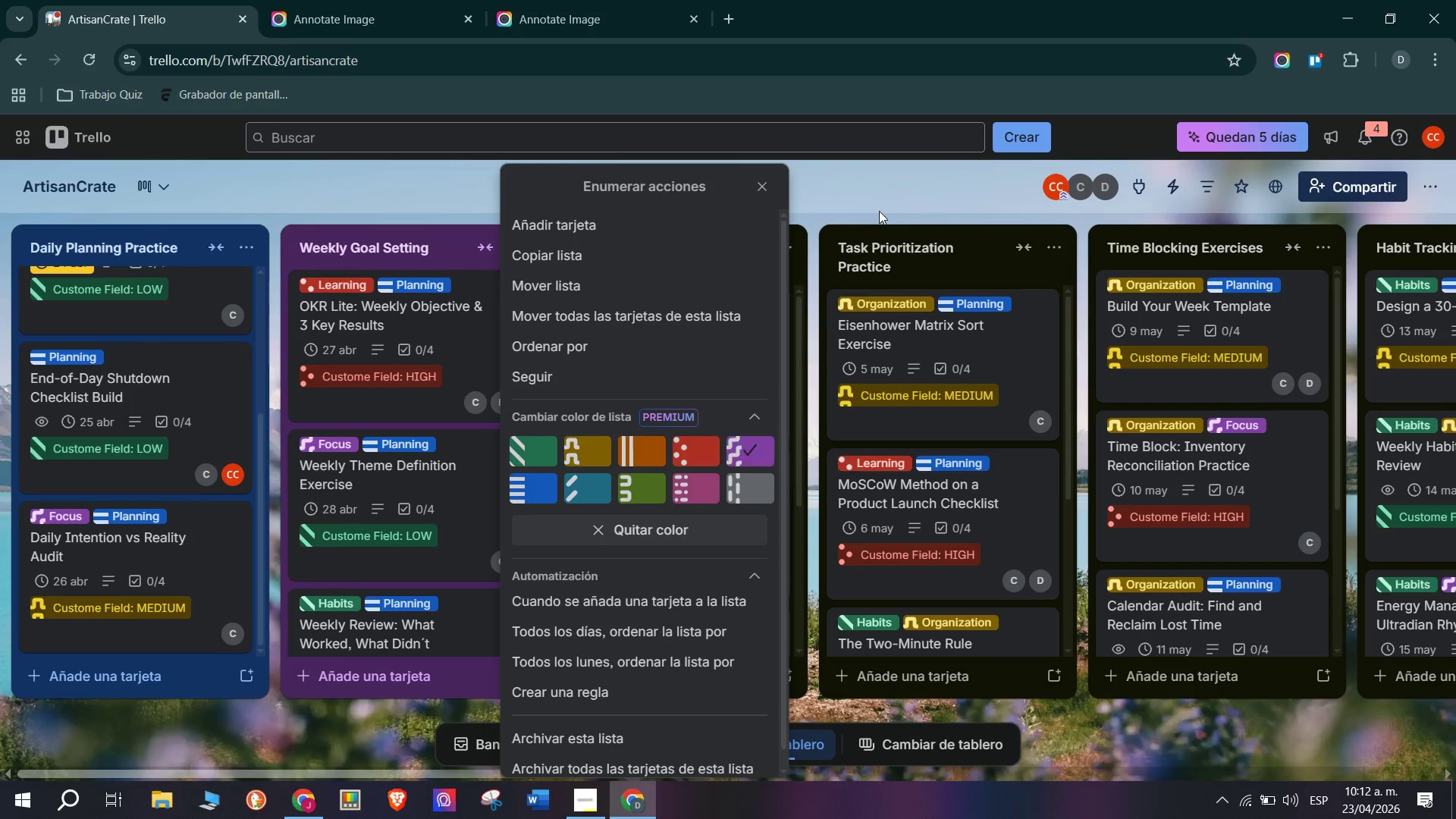 
left_click([879, 210])
 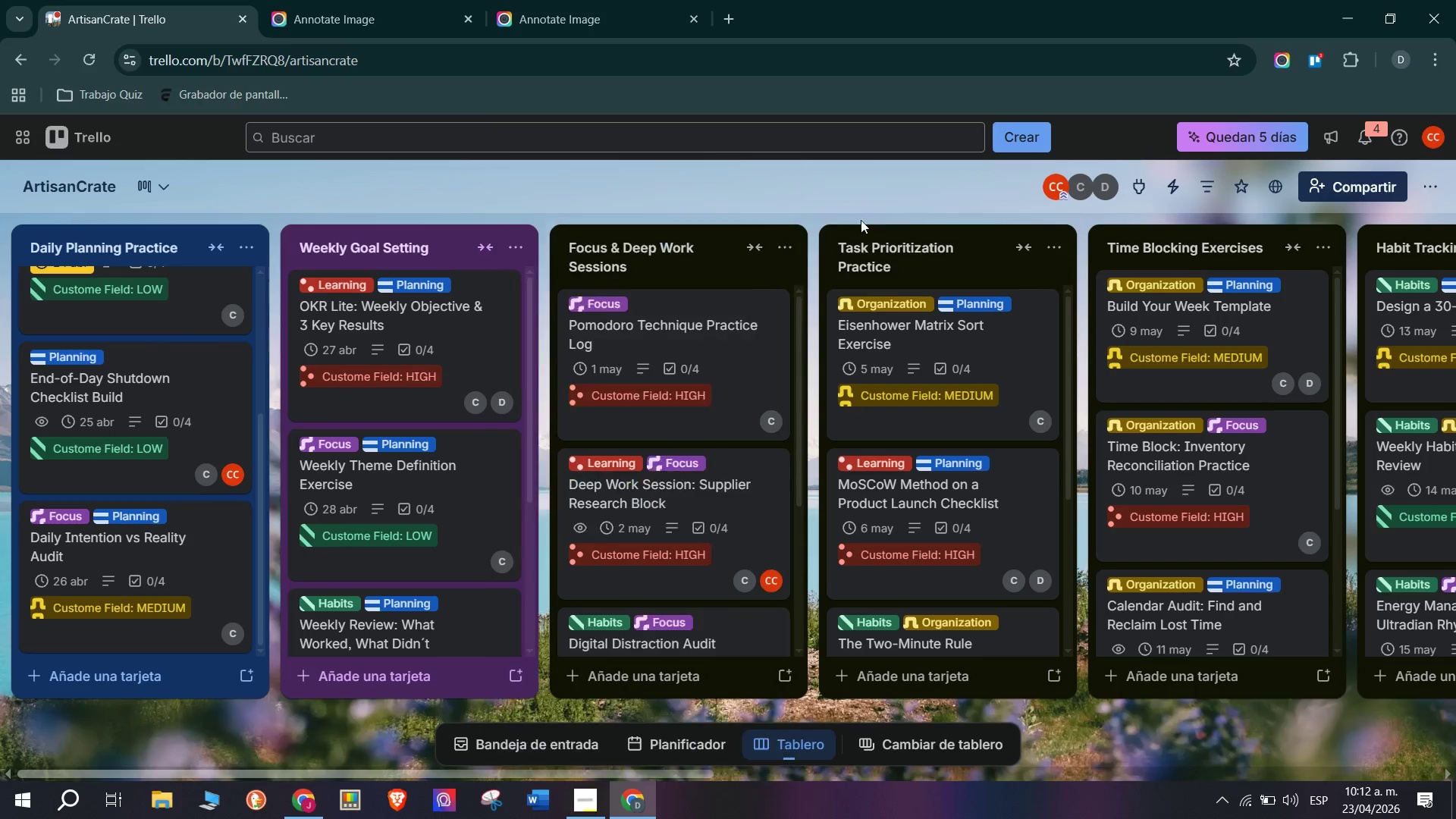 
mouse_move([783, 233])
 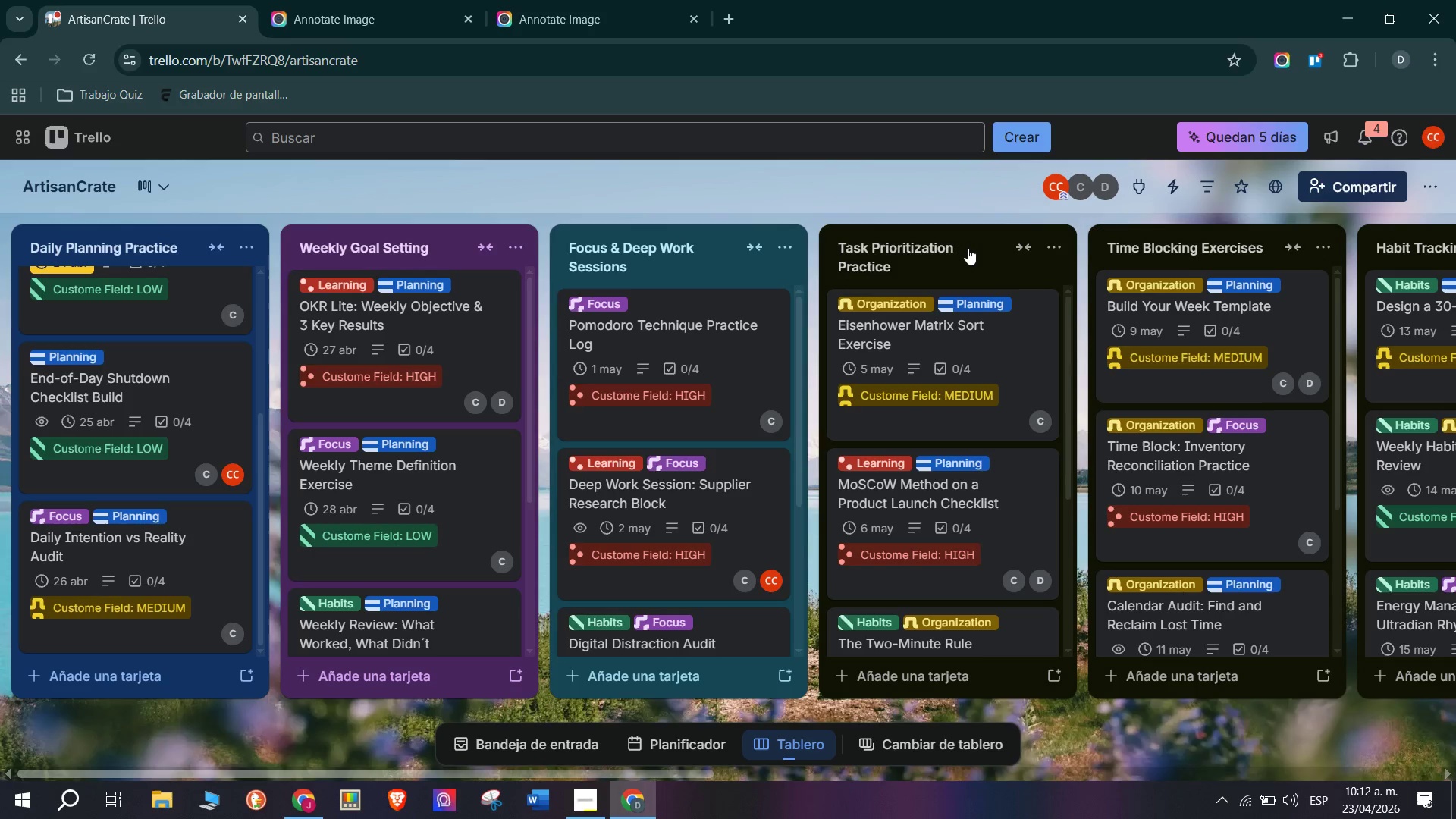 
left_click([1068, 244])
 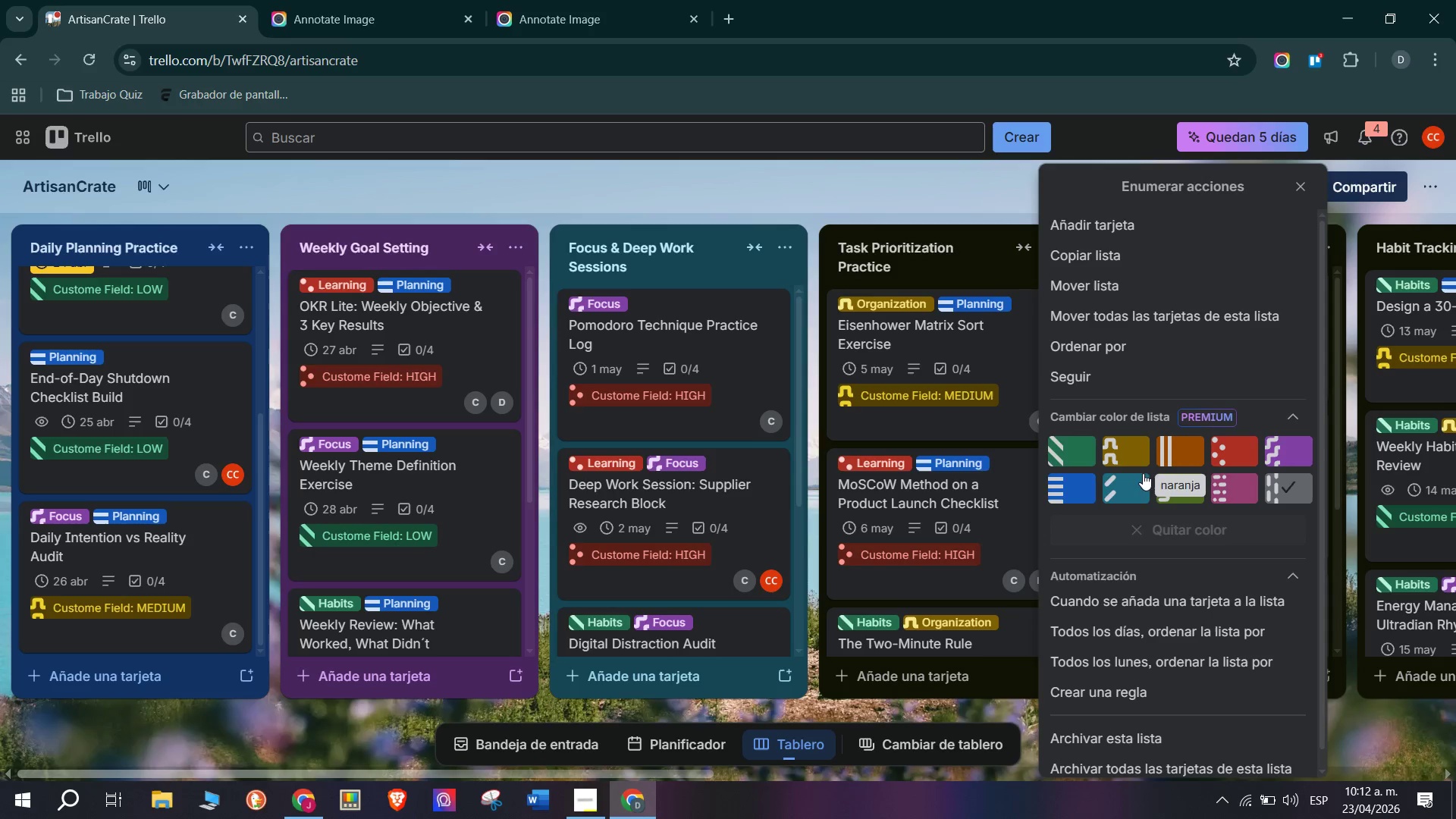 
left_click([1127, 457])
 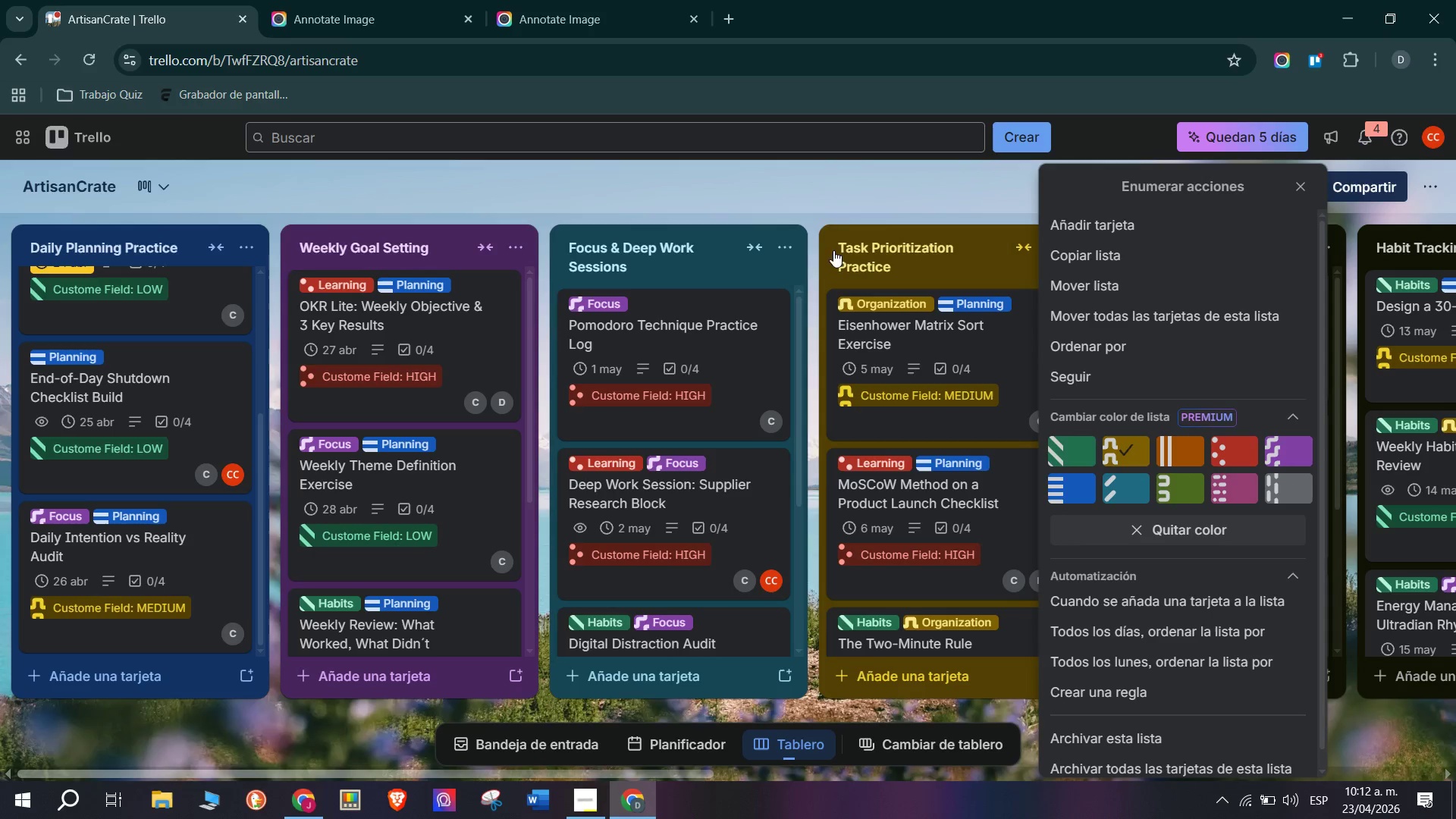 
left_click([821, 193])
 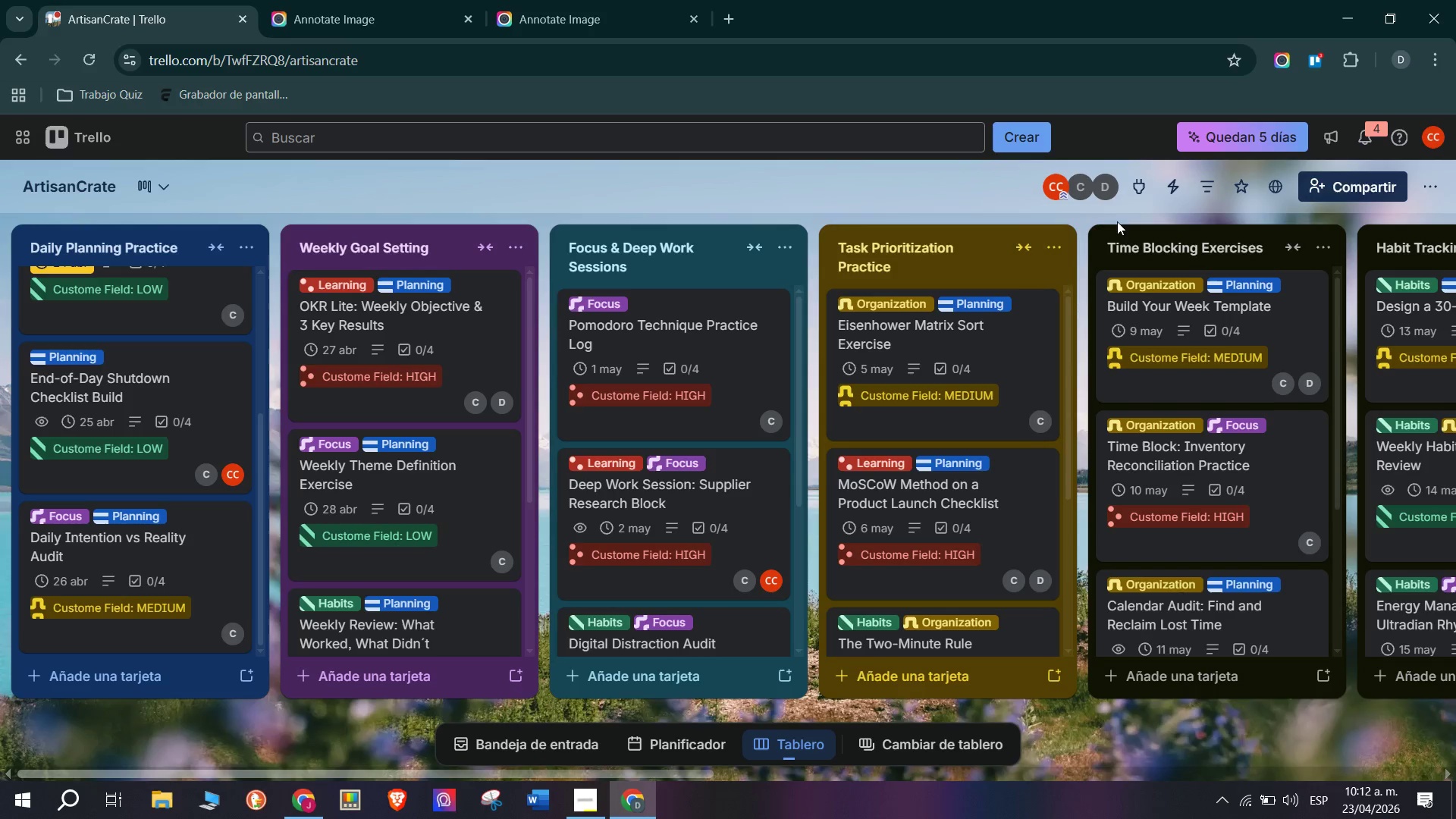 
left_click([1323, 248])
 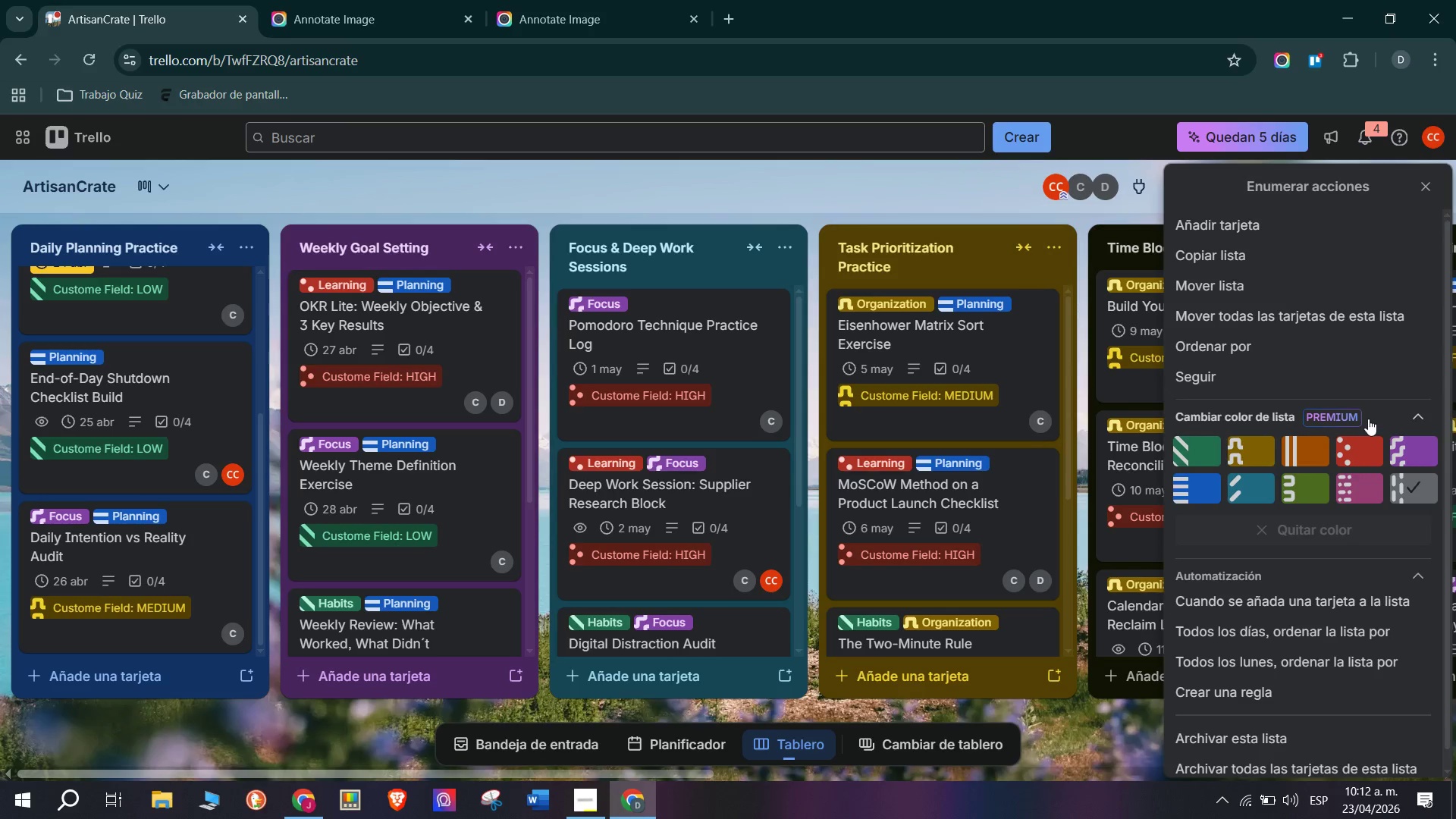 
left_click([1359, 449])
 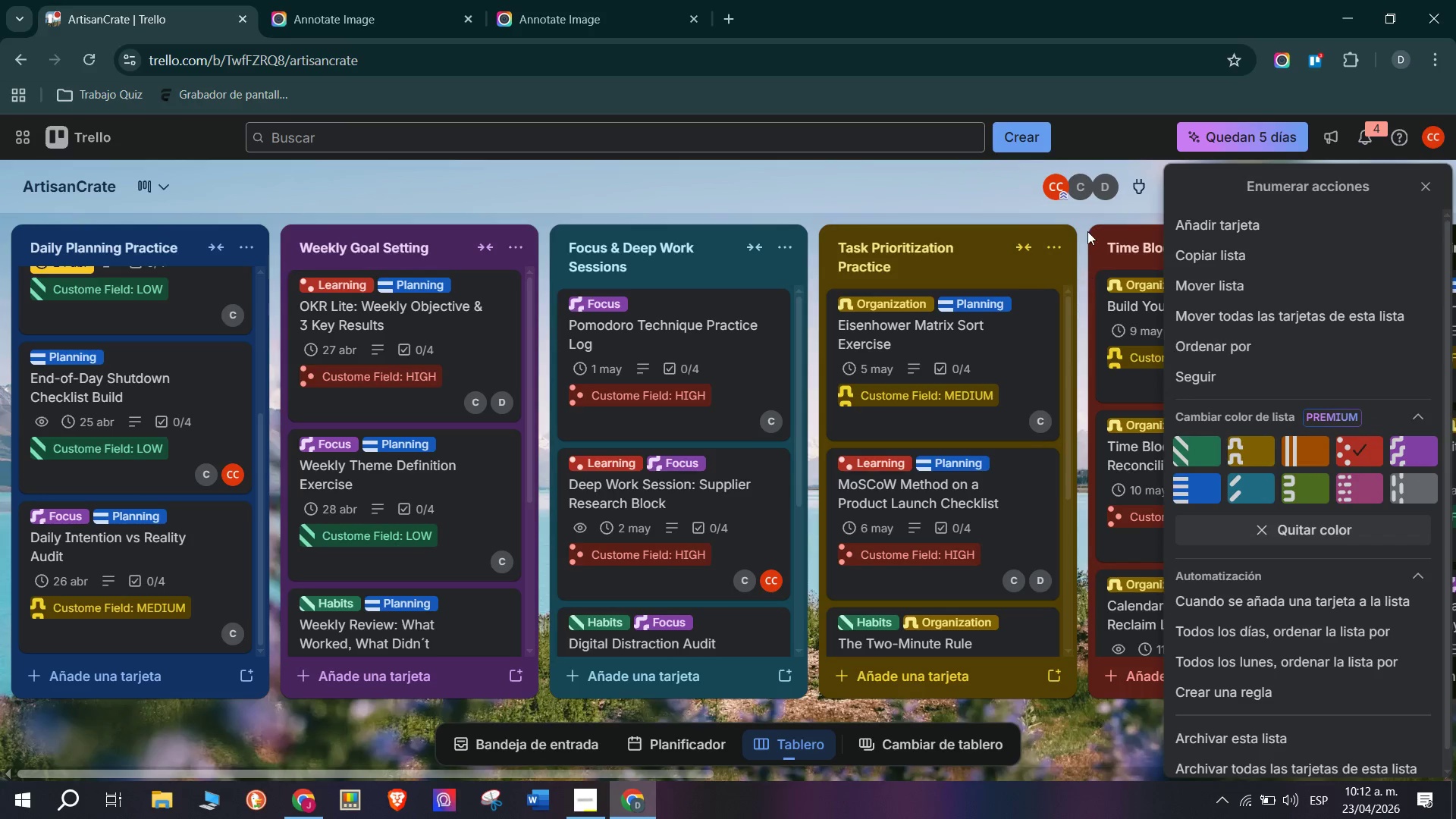 
left_click([1090, 227])
 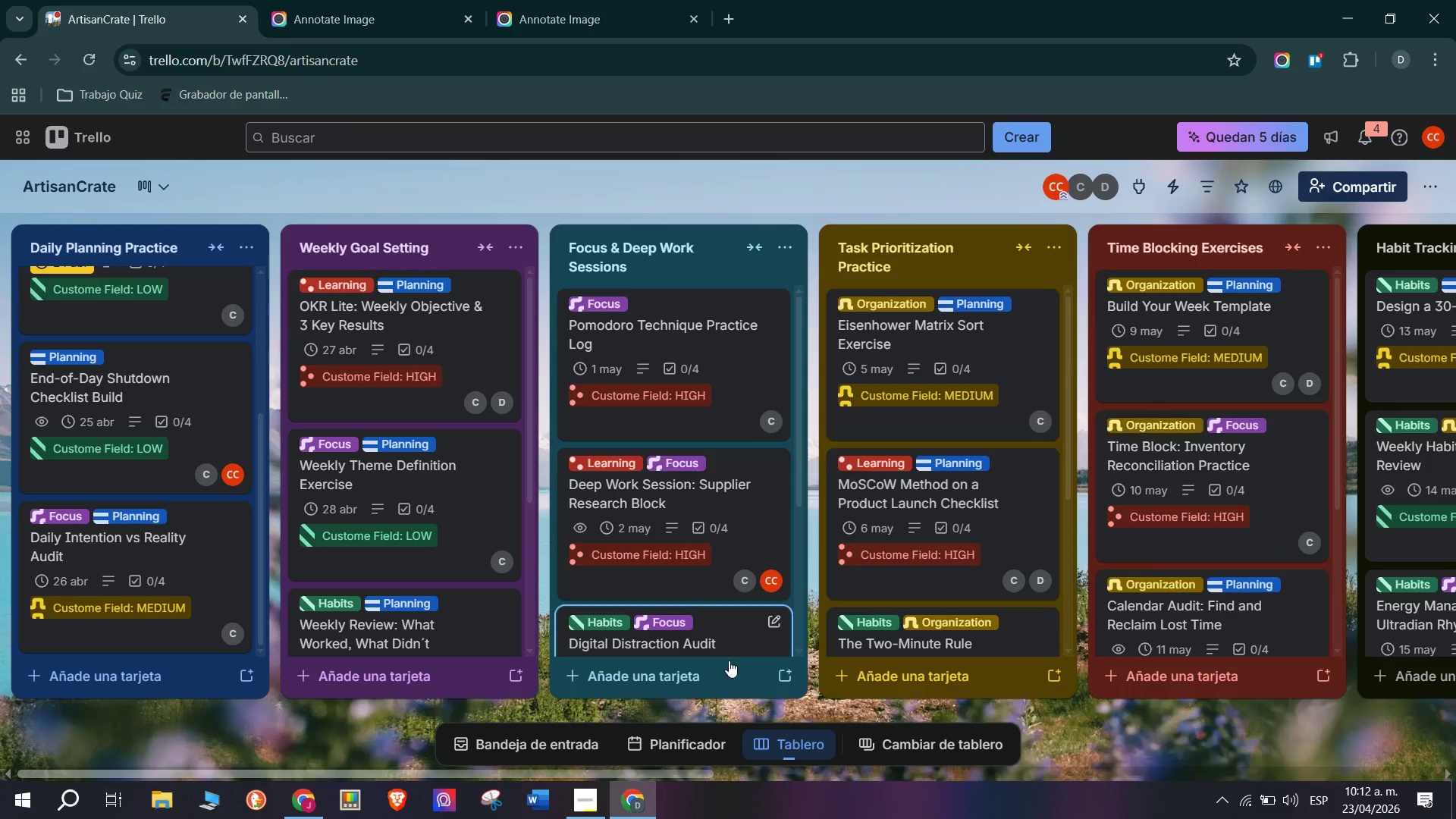 
left_click_drag(start_coordinate=[682, 770], to_coordinate=[1044, 756])
 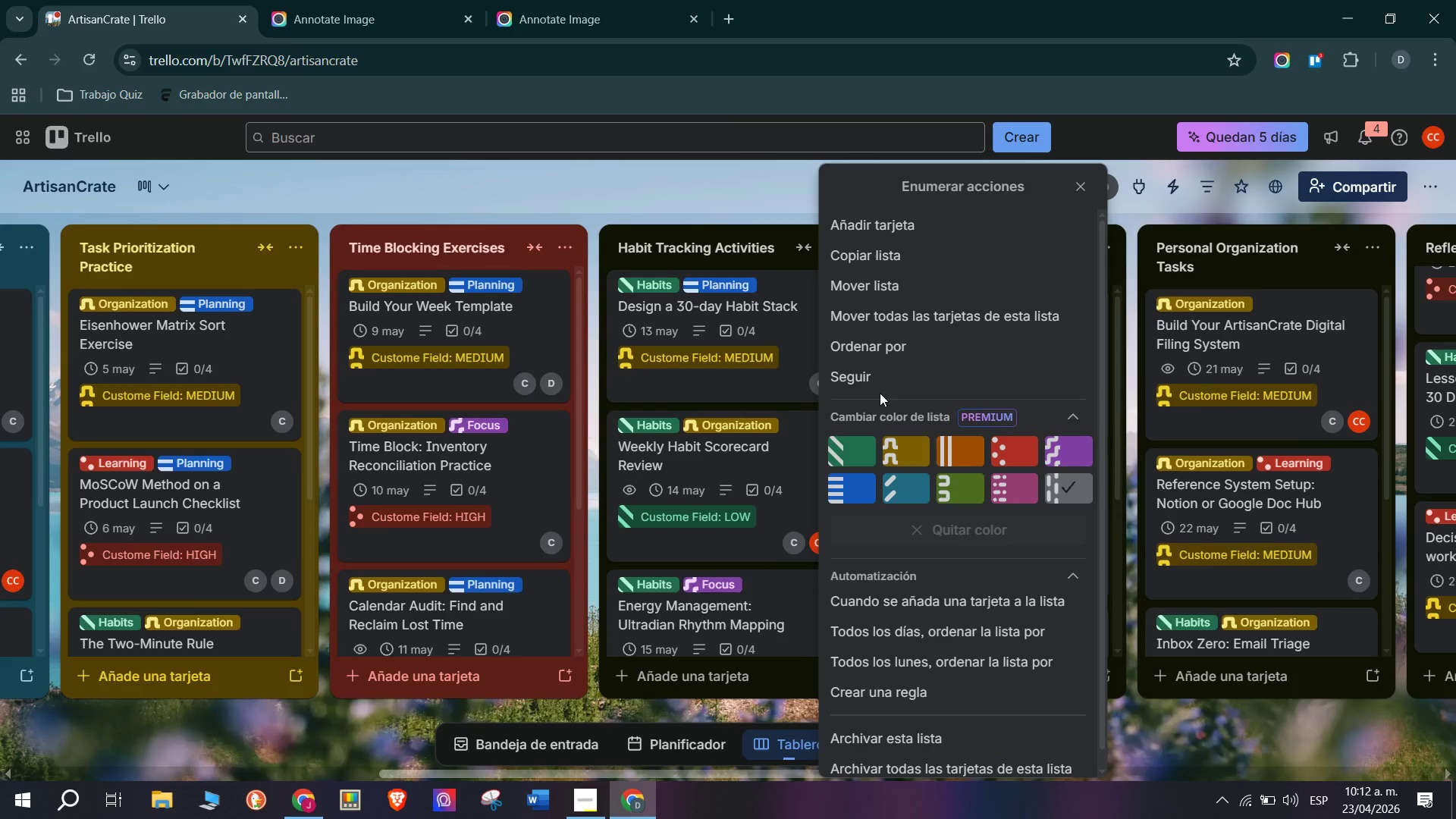 
left_click([855, 447])
 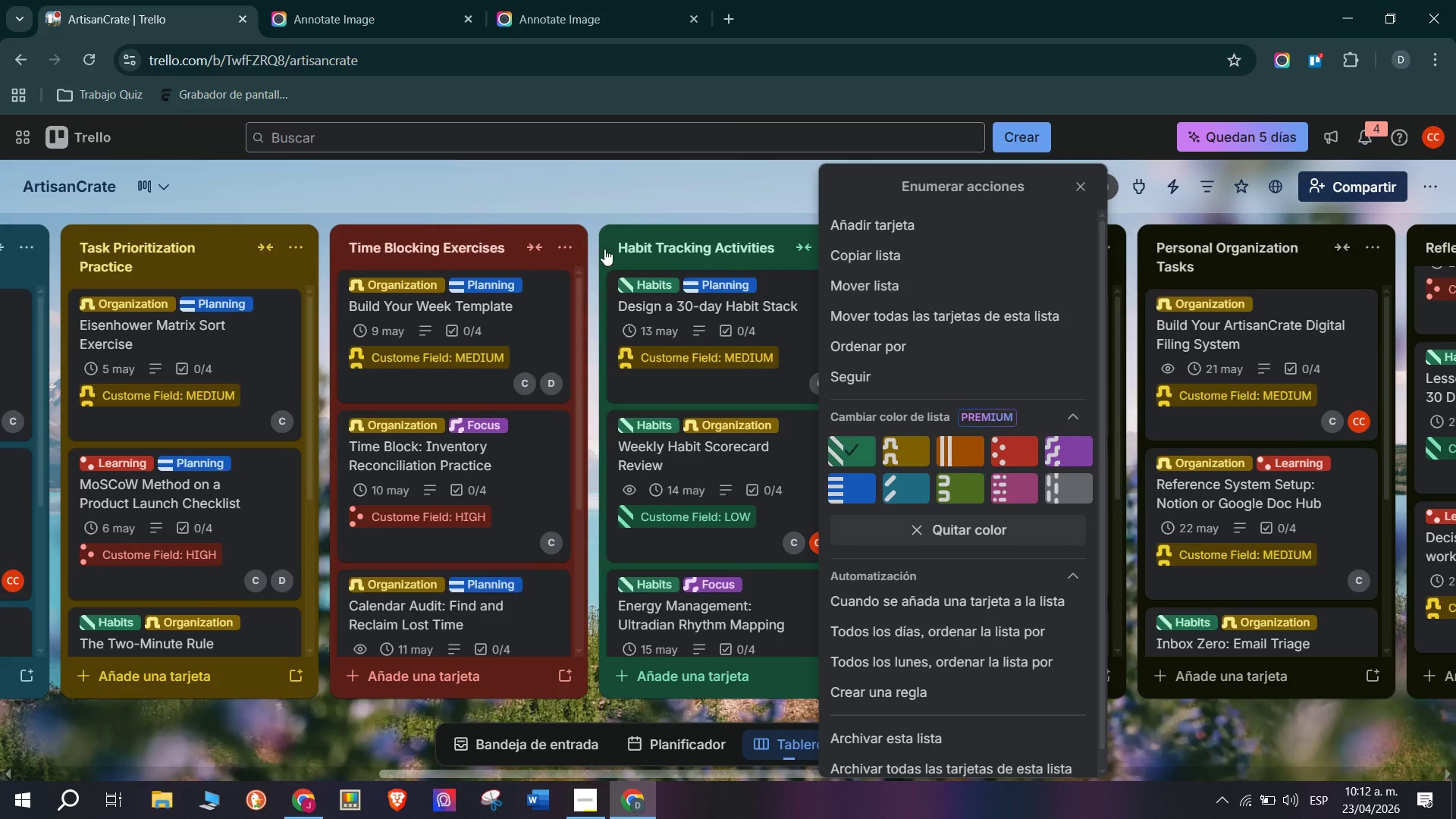 
left_click([576, 214])
 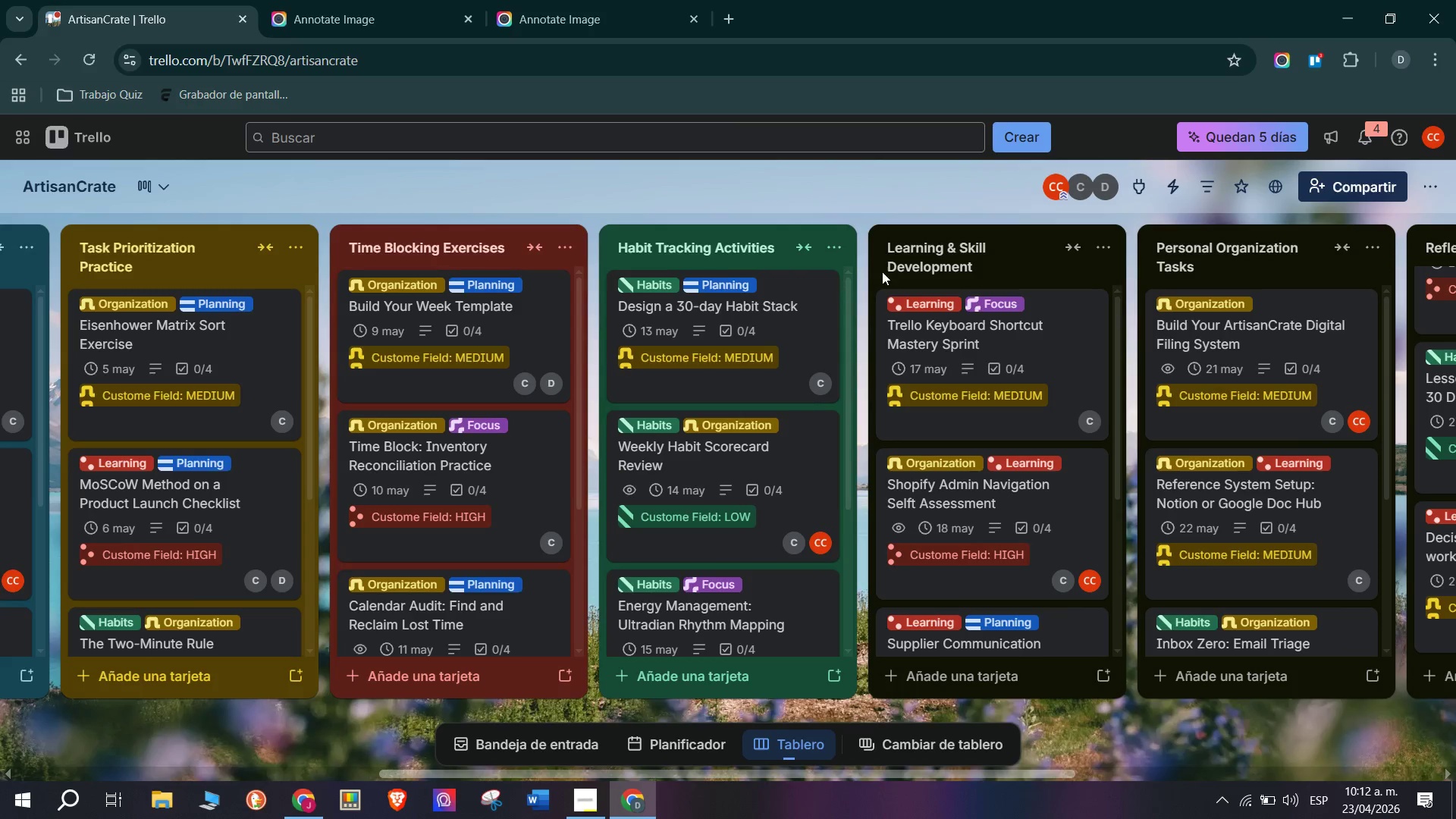 
left_click([1109, 261])
 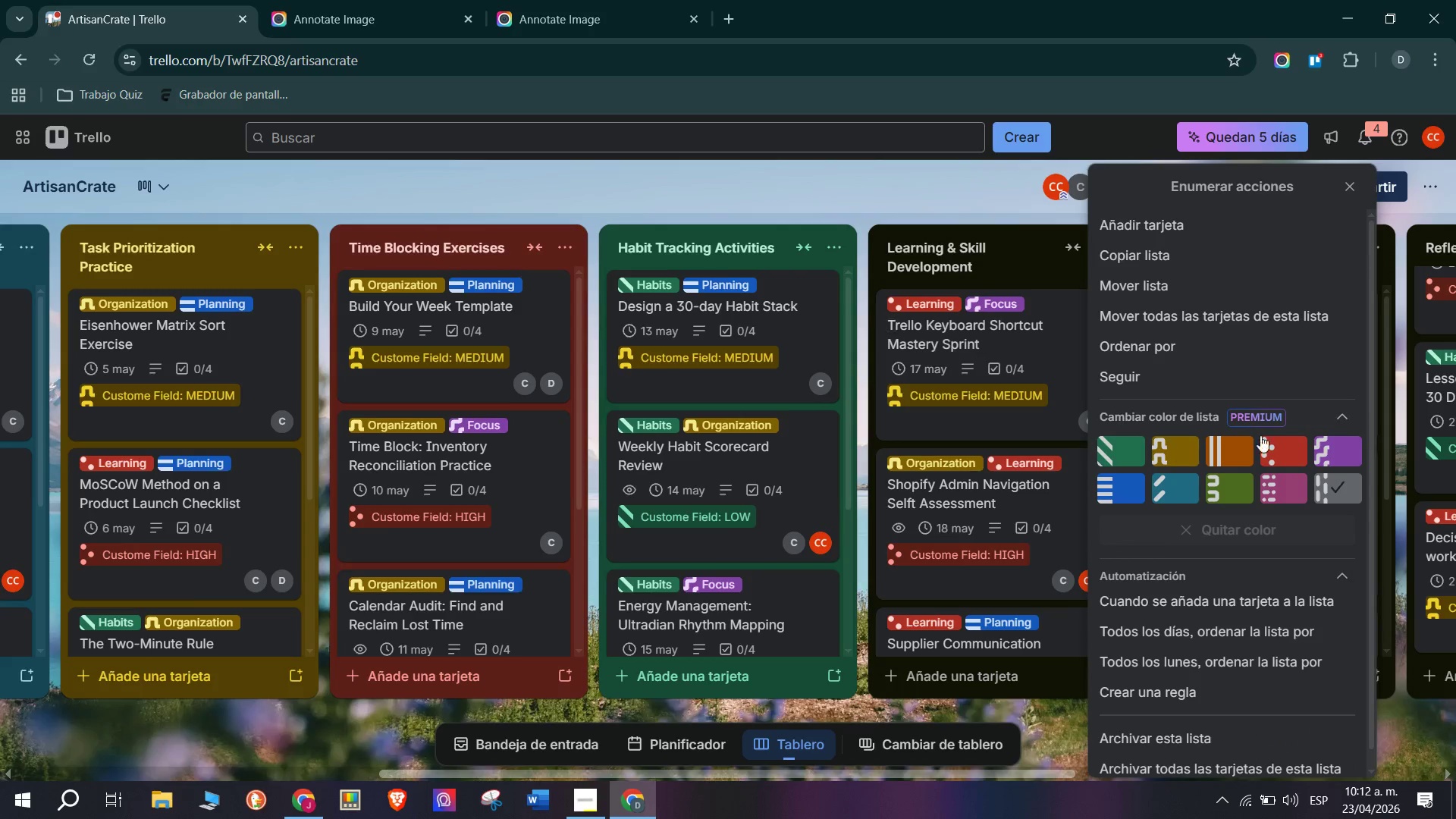 
left_click([1288, 437])
 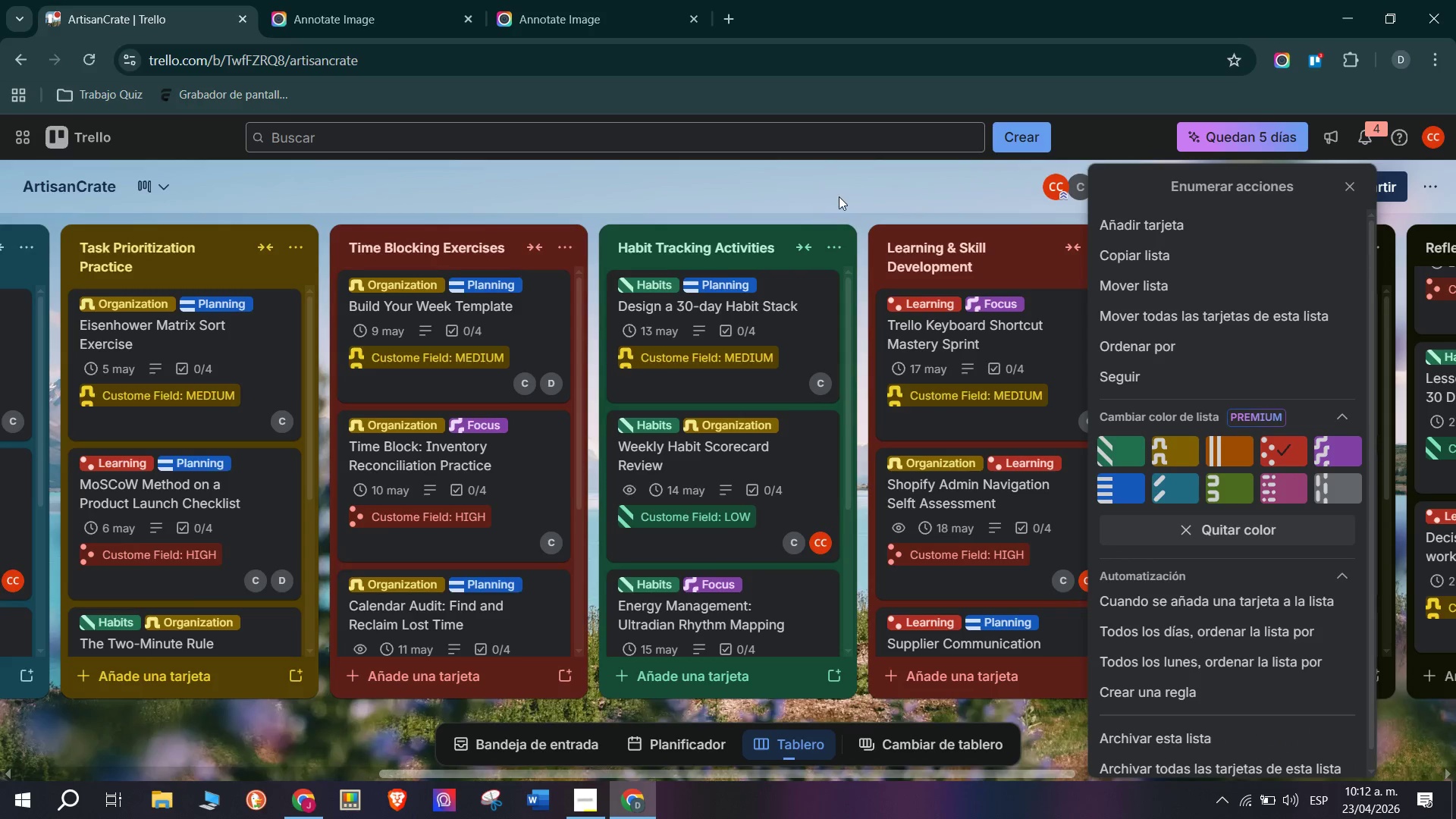 
left_click([855, 199])
 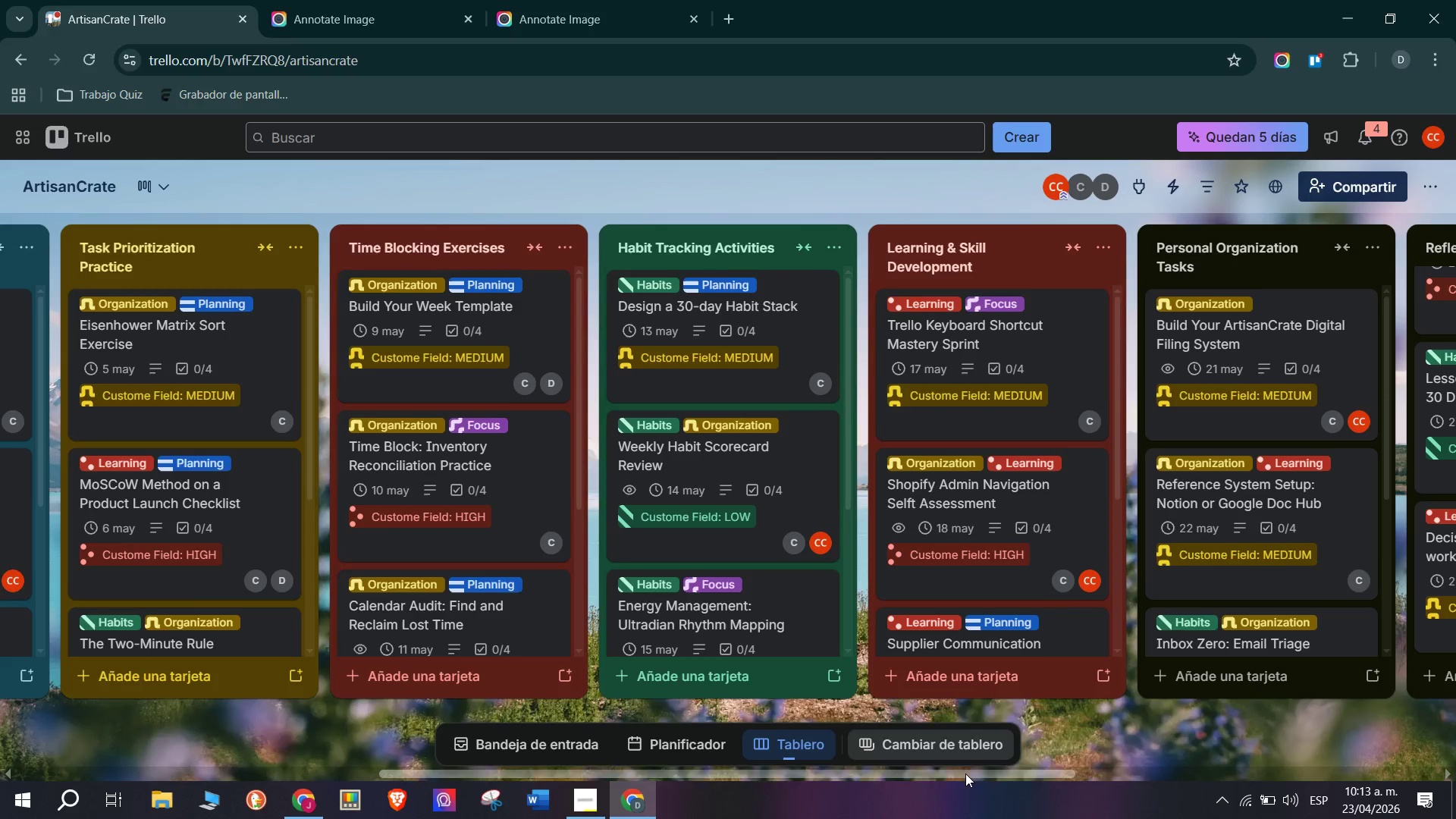 
left_click_drag(start_coordinate=[974, 770], to_coordinate=[1278, 746])
 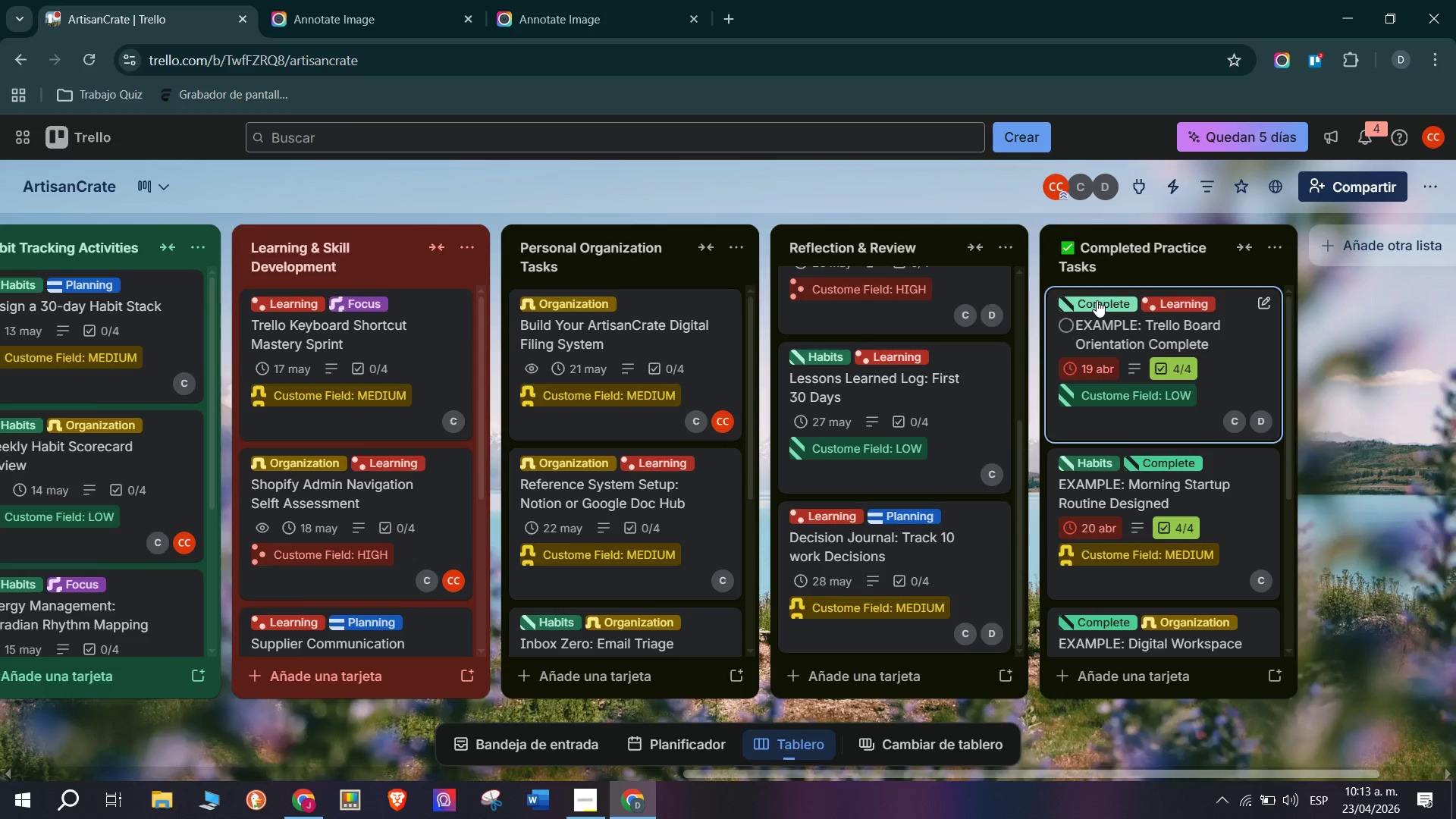 
left_click([736, 260])
 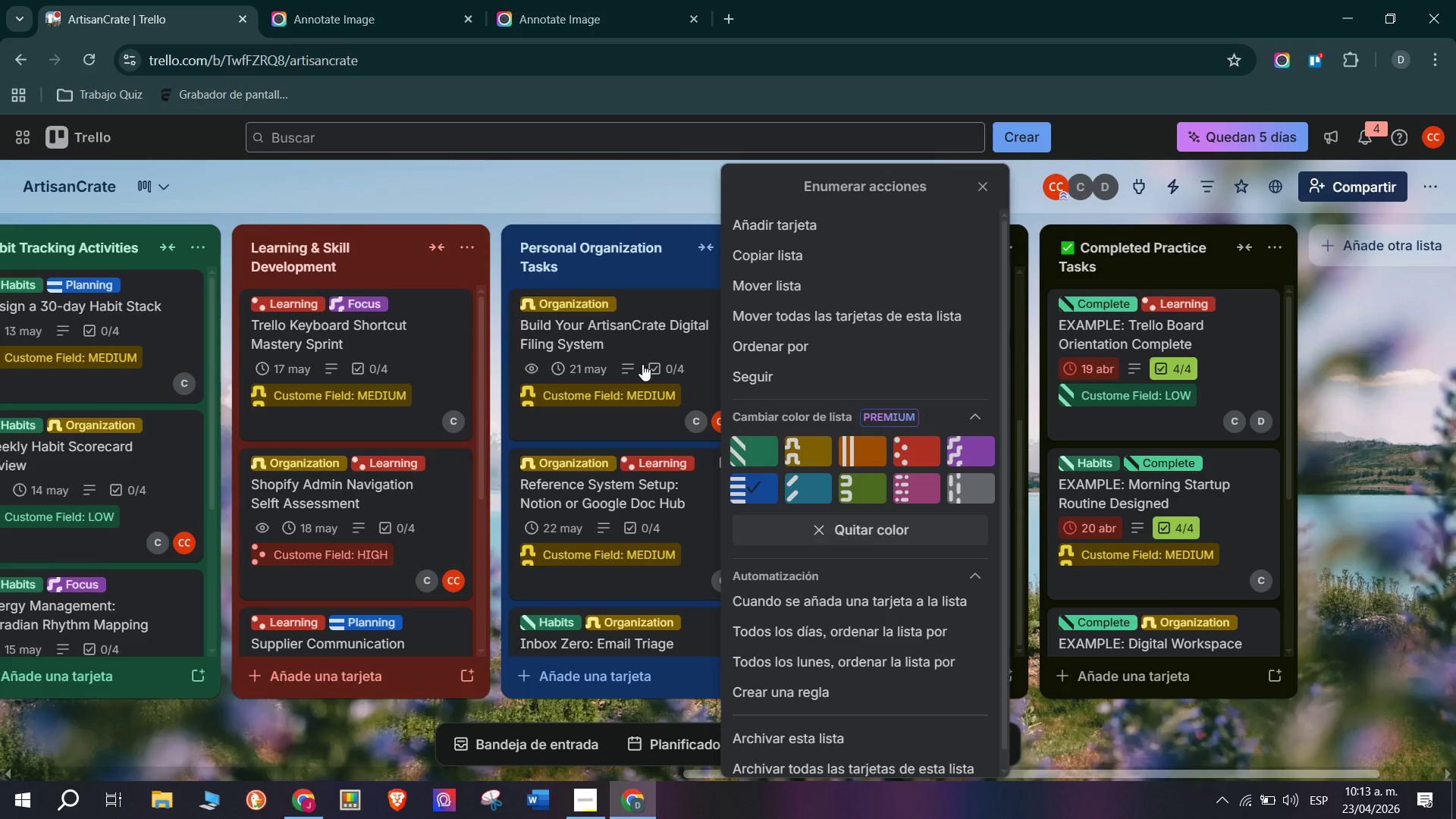 
left_click([635, 204])
 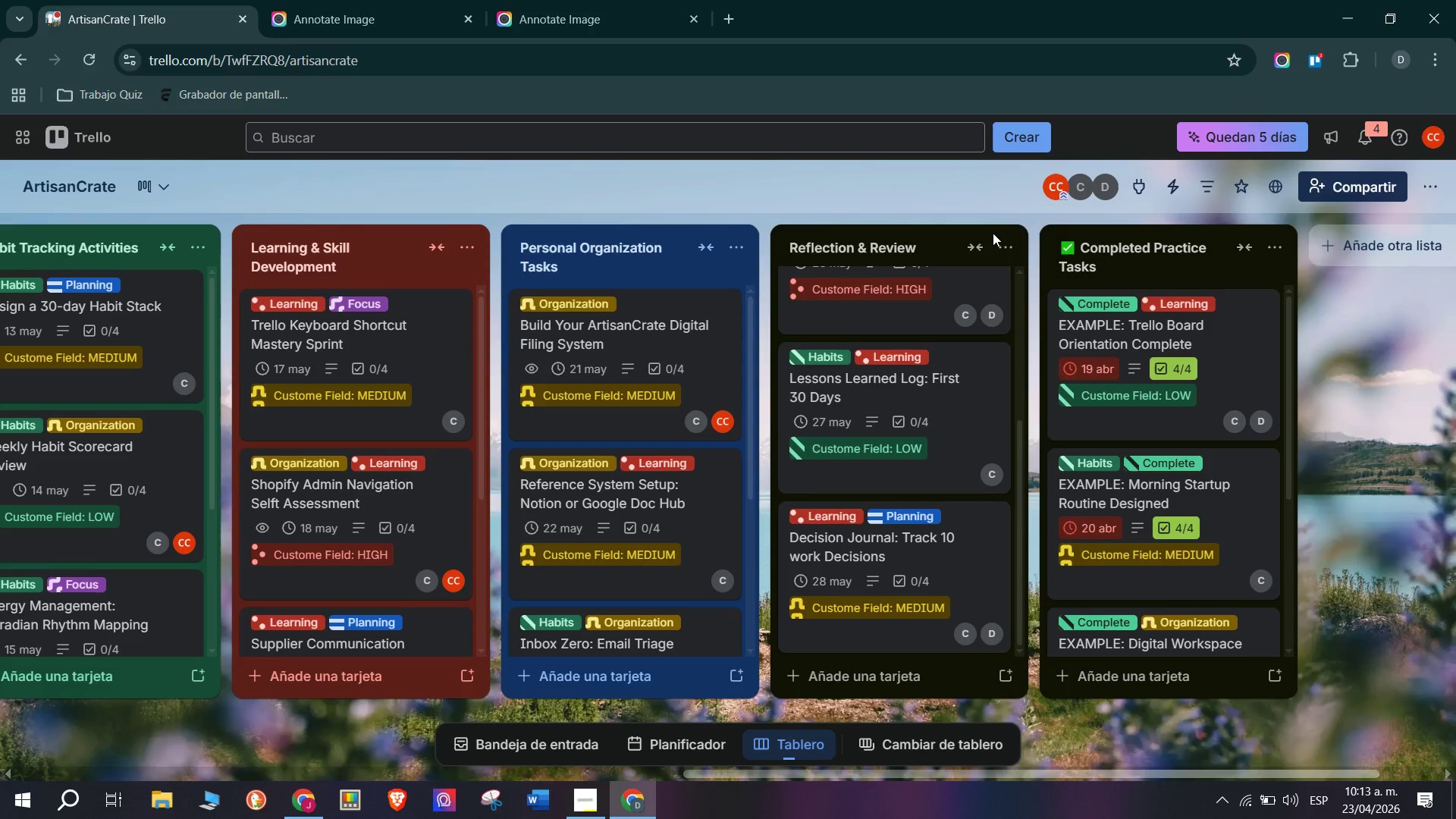 
left_click([1010, 249])
 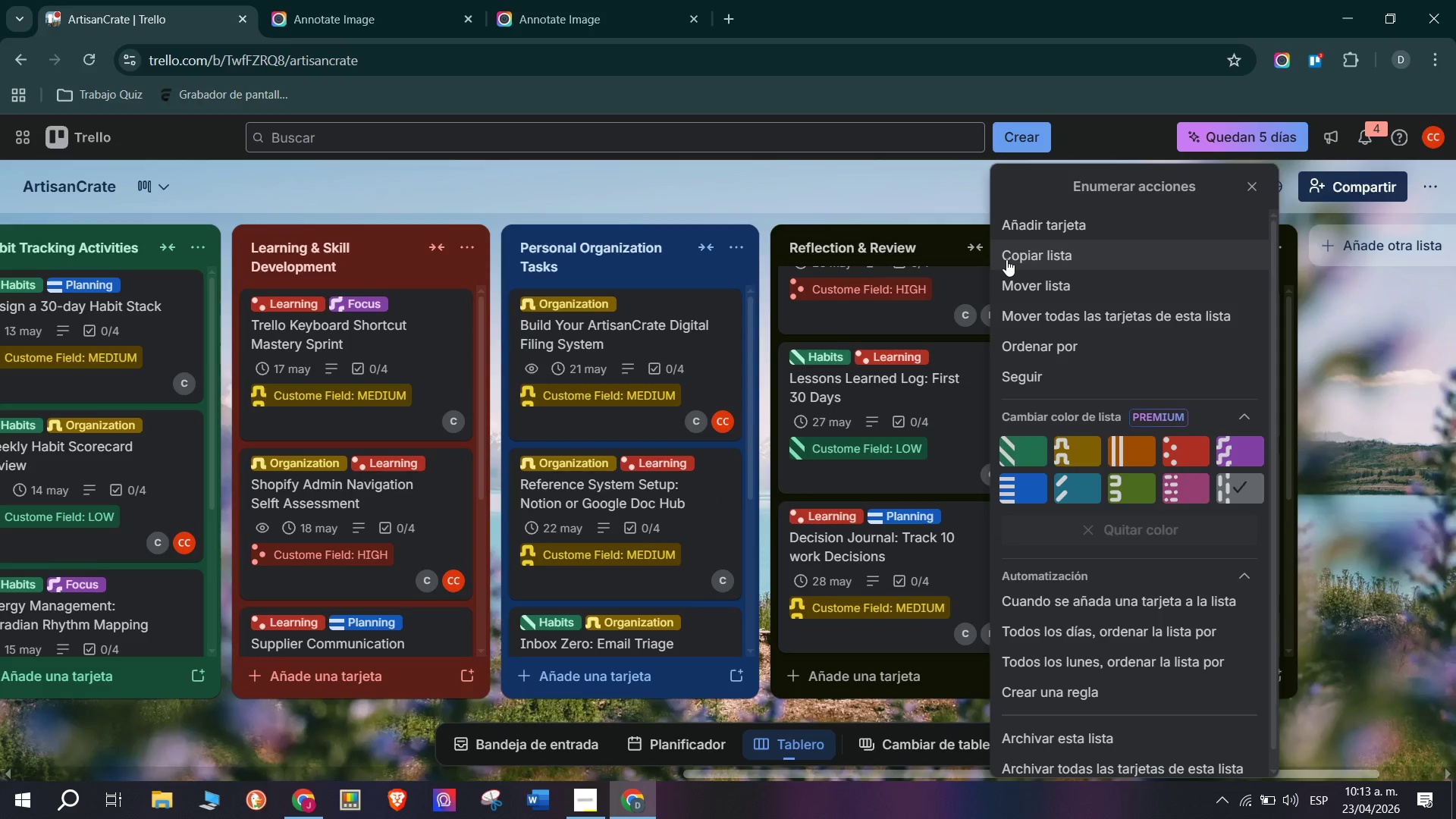 
left_click([1134, 486])
 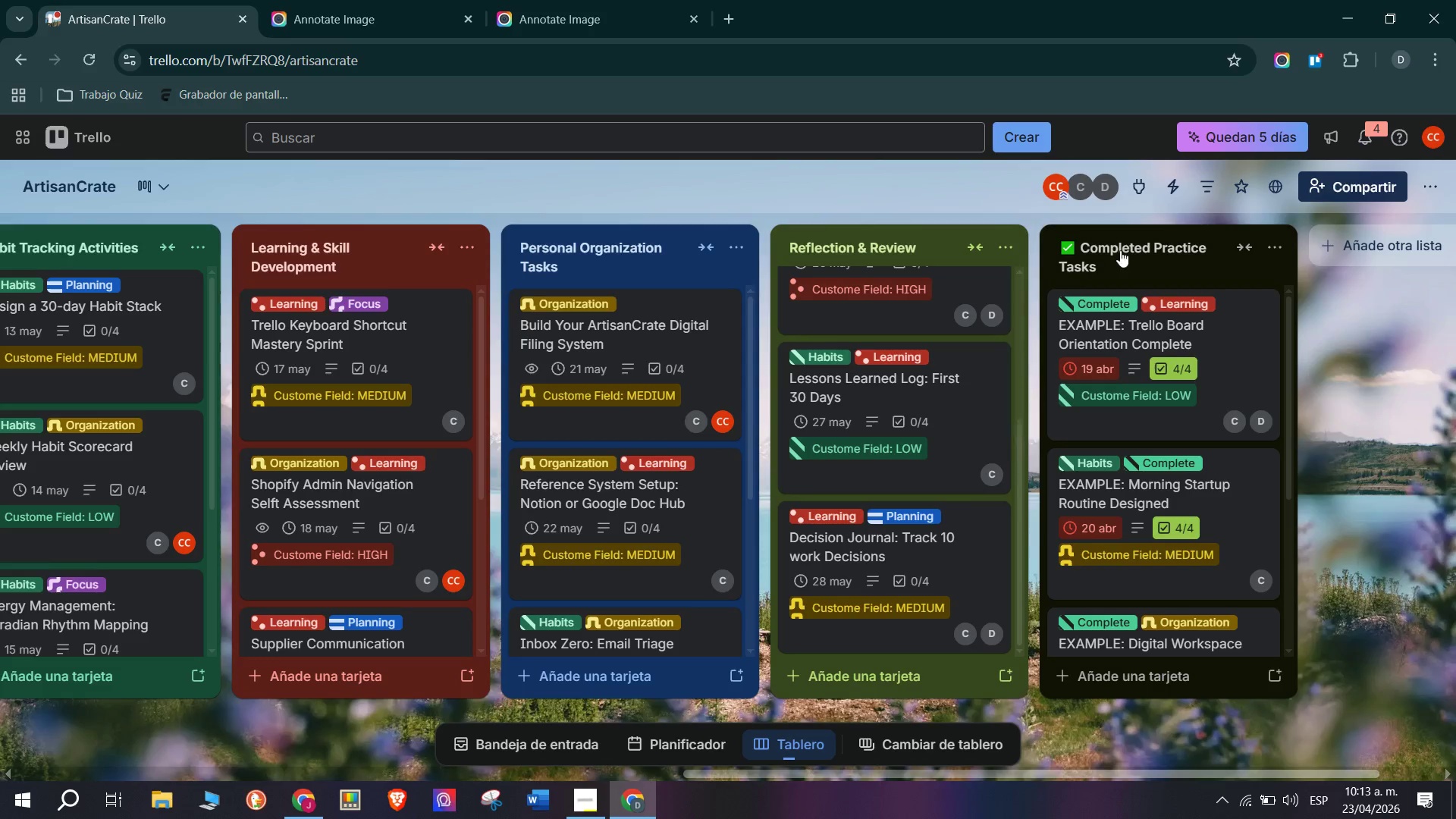 
left_click([1285, 250])
 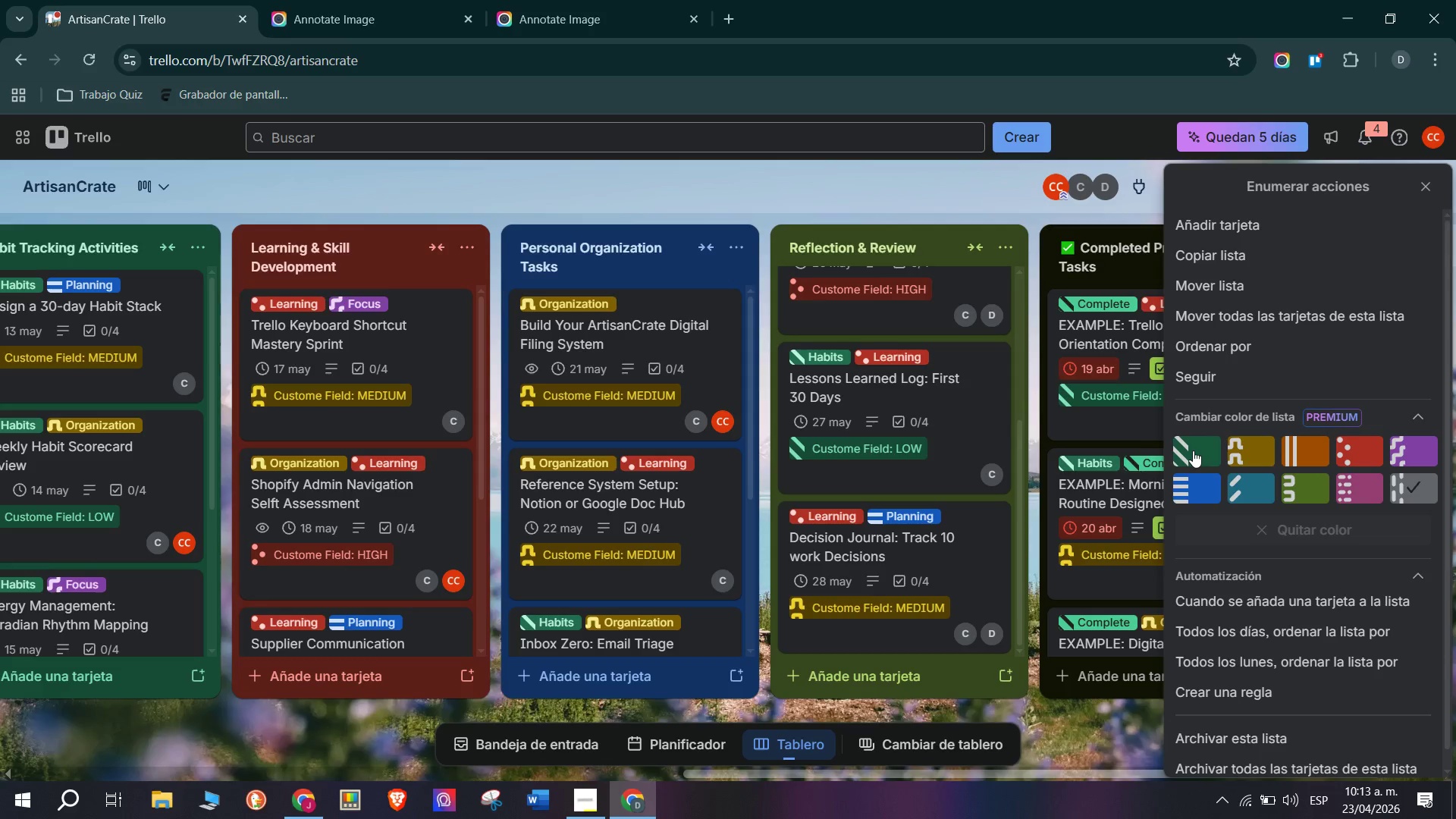 
left_click([1193, 450])
 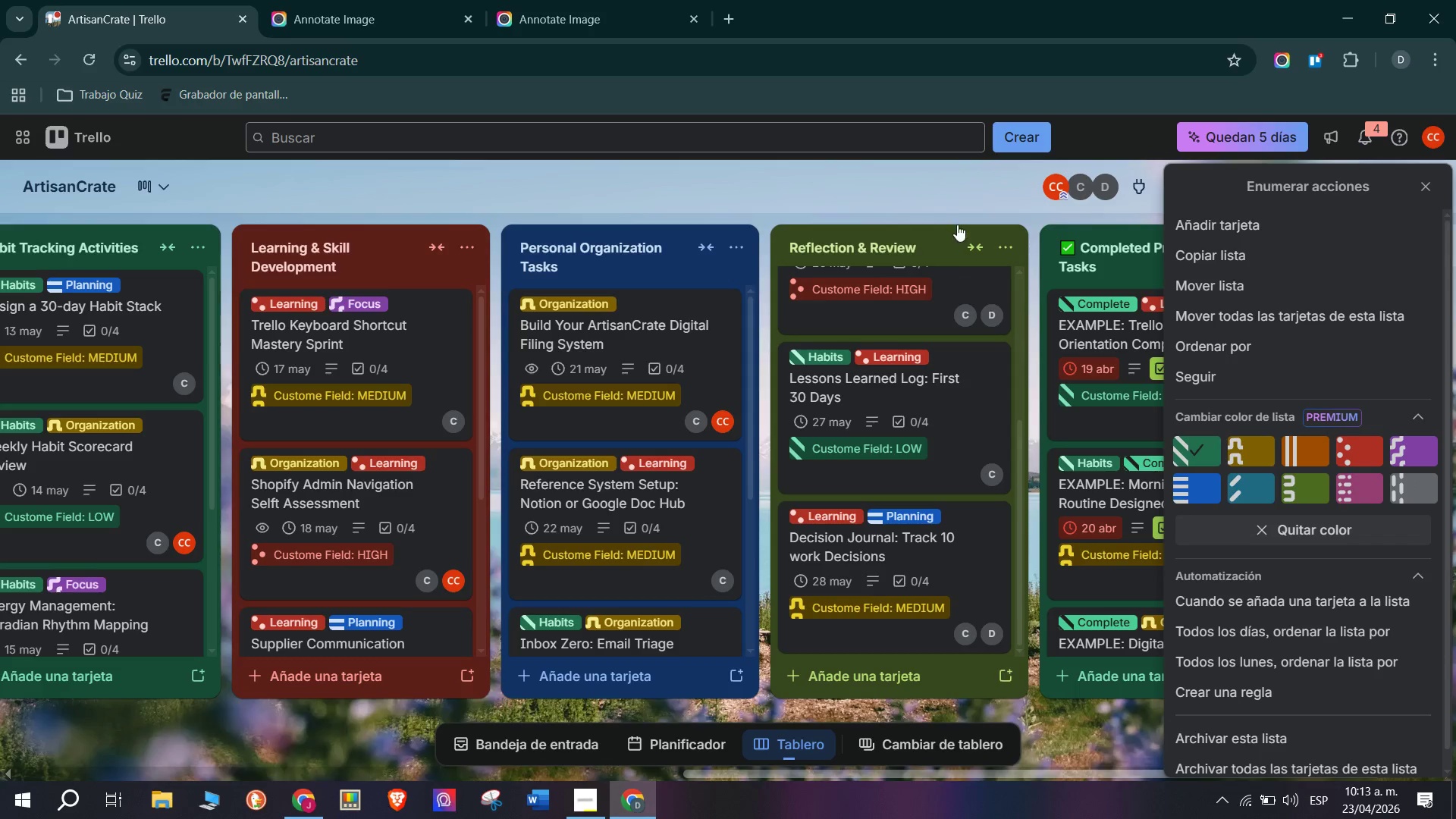 